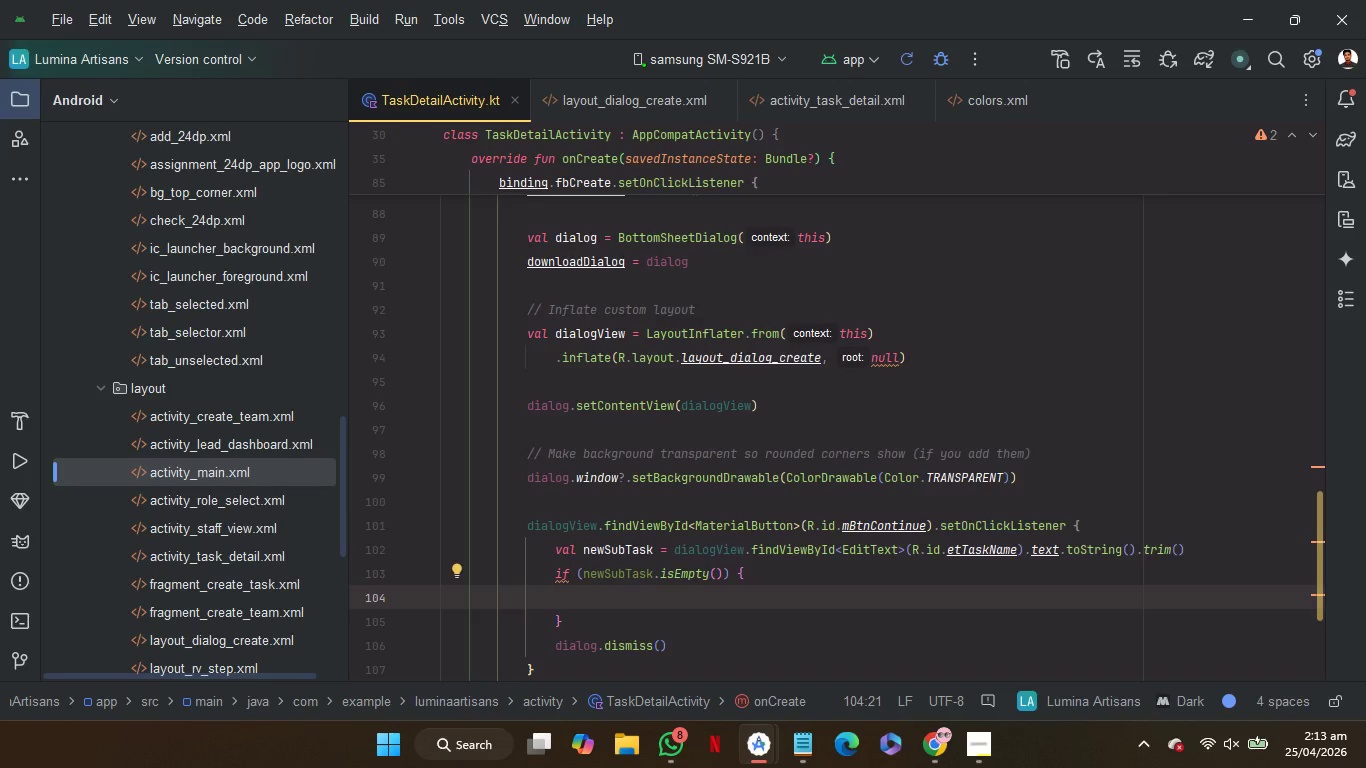 
wait(10.78)
 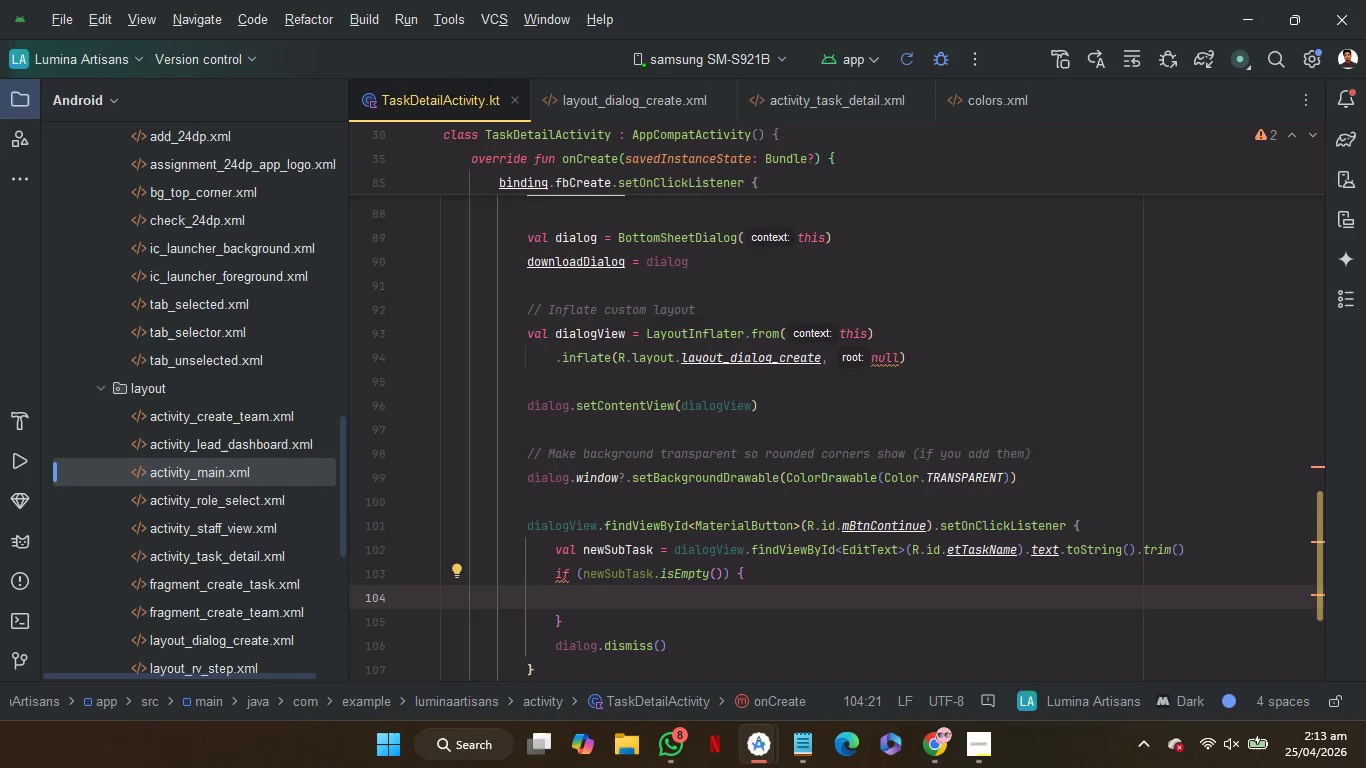 
key(Shift+T)
 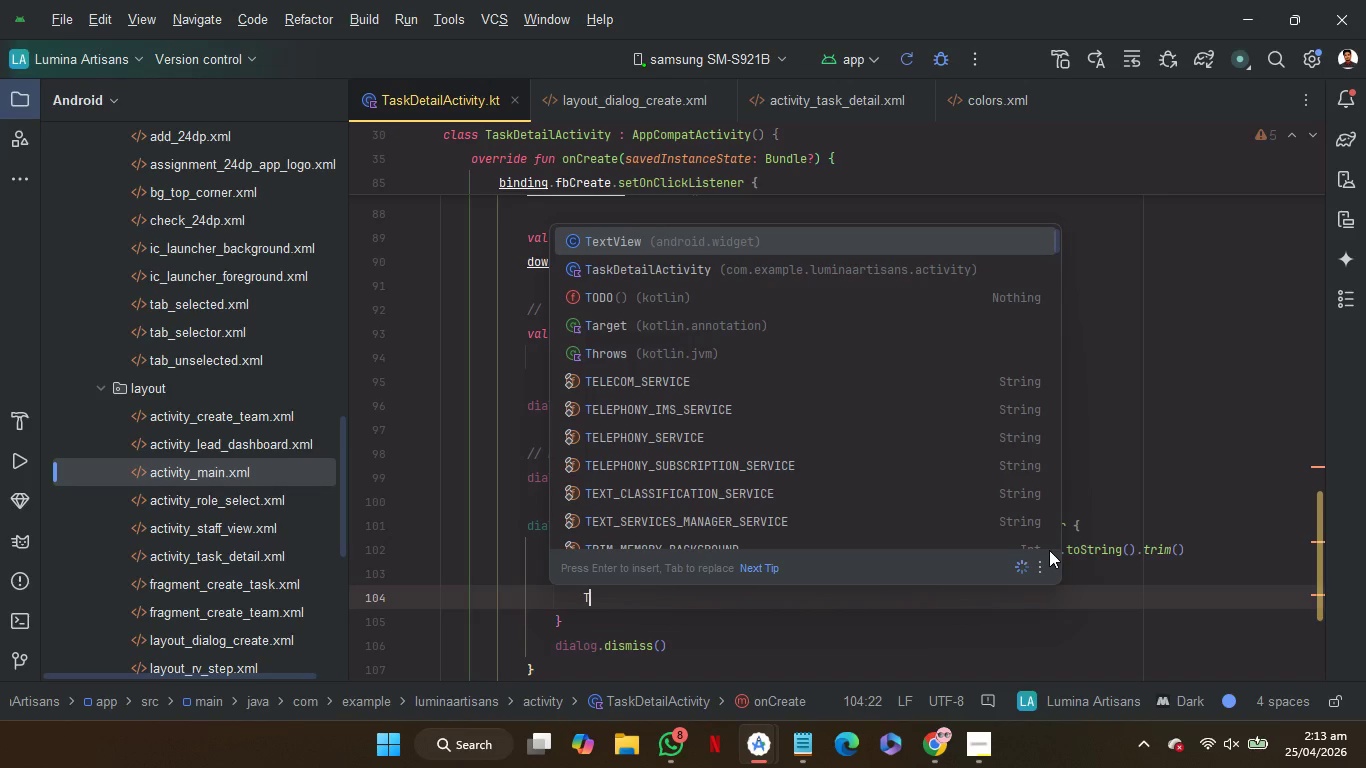 
key(ArrowDown)
 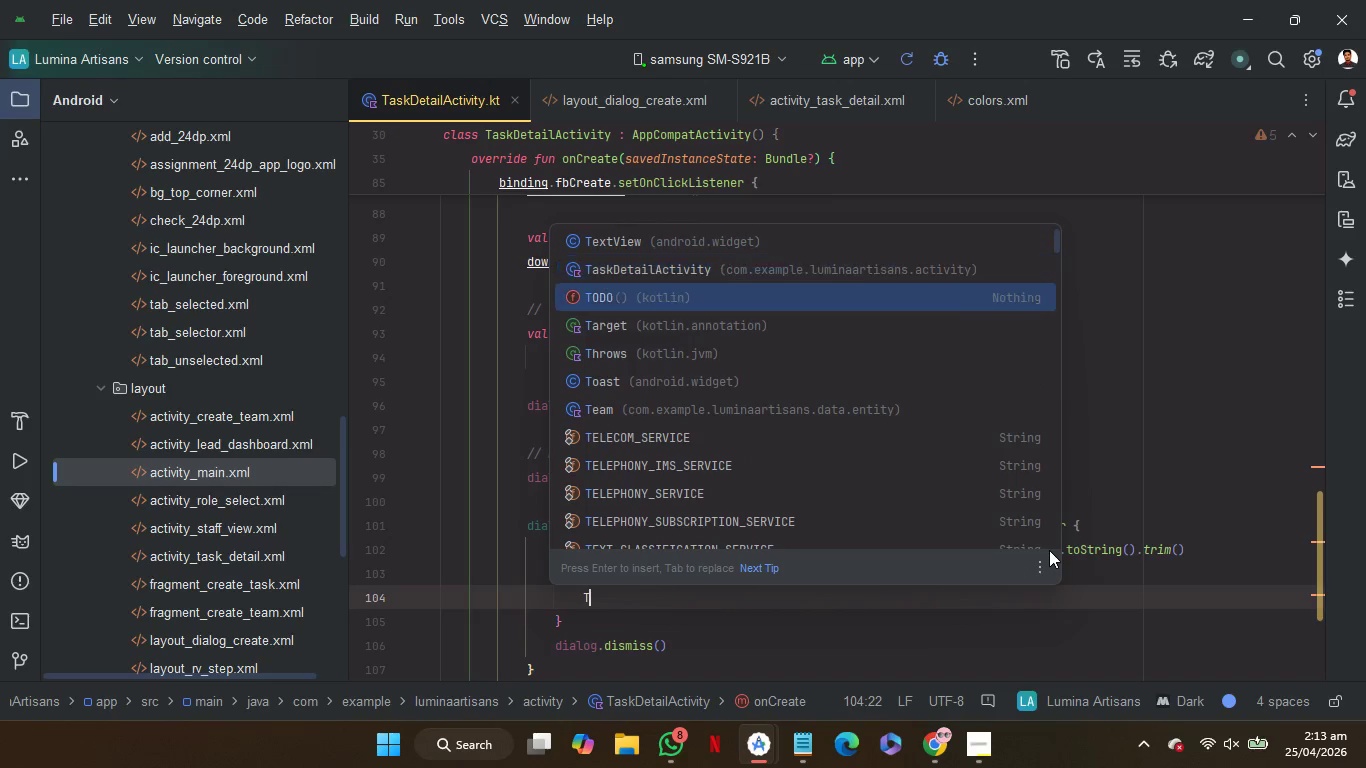 
key(ArrowDown)
 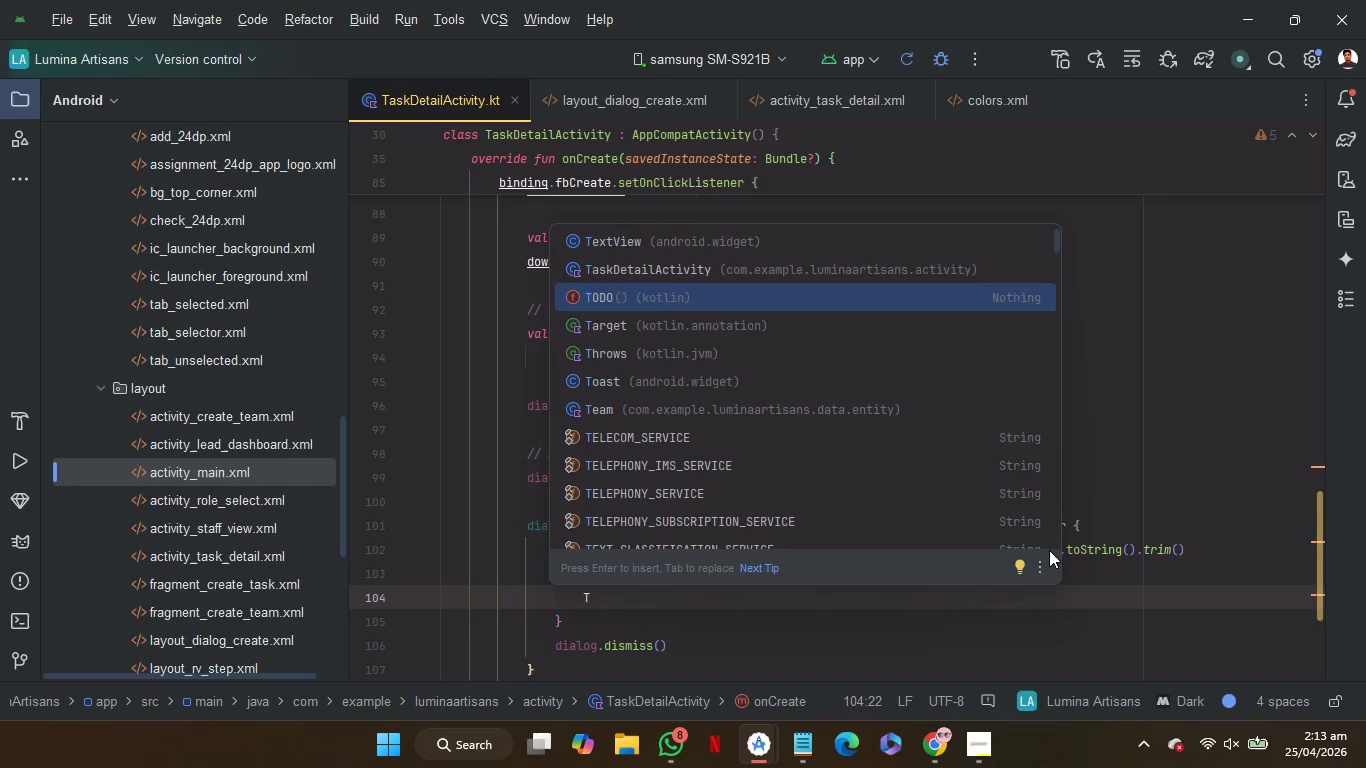 
key(ArrowDown)
 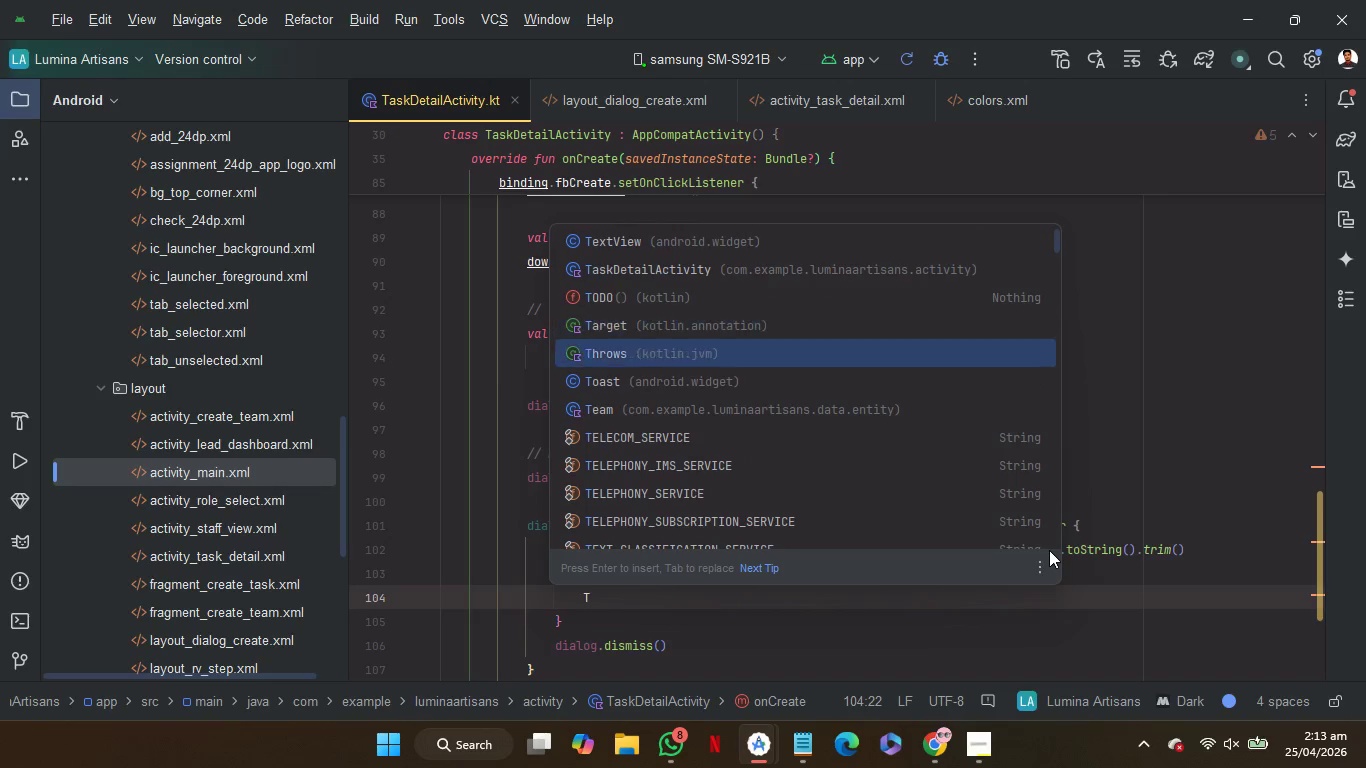 
key(ArrowDown)
 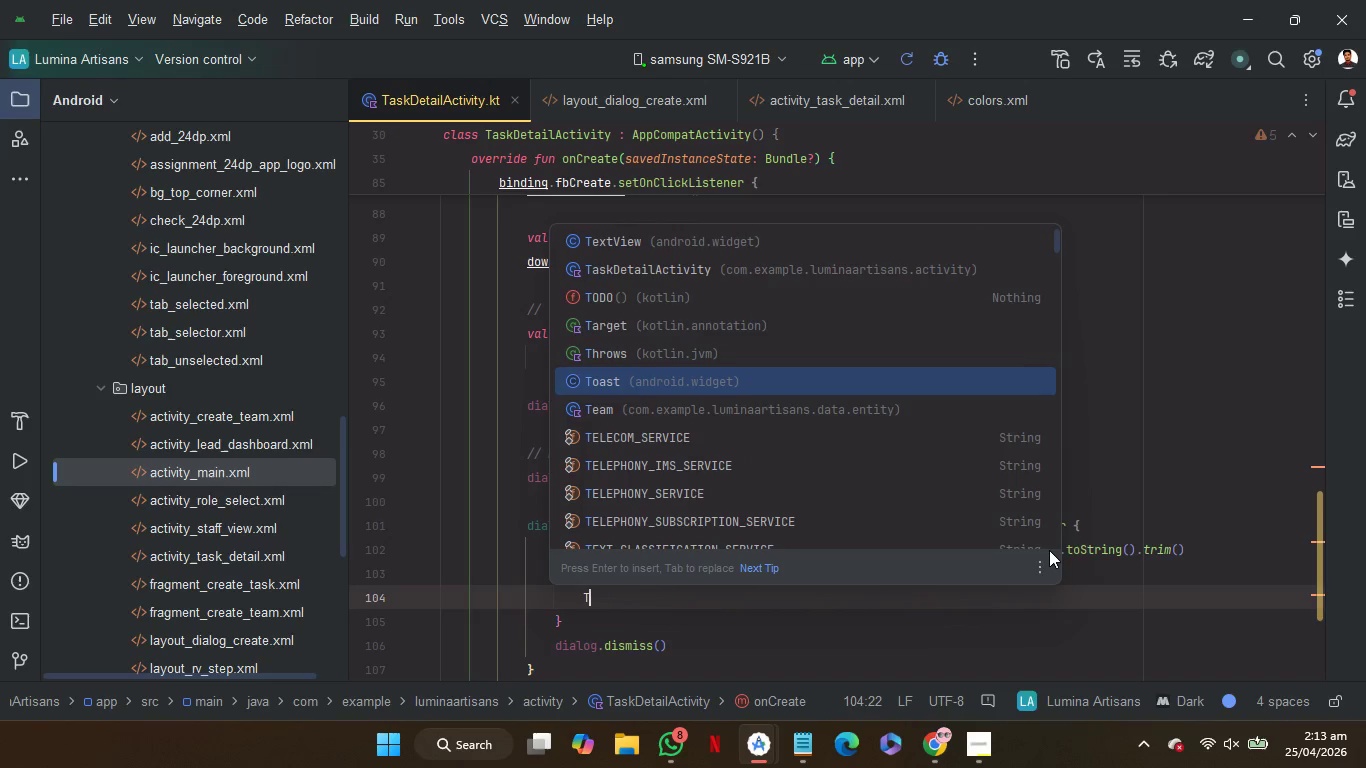 
key(ArrowDown)
 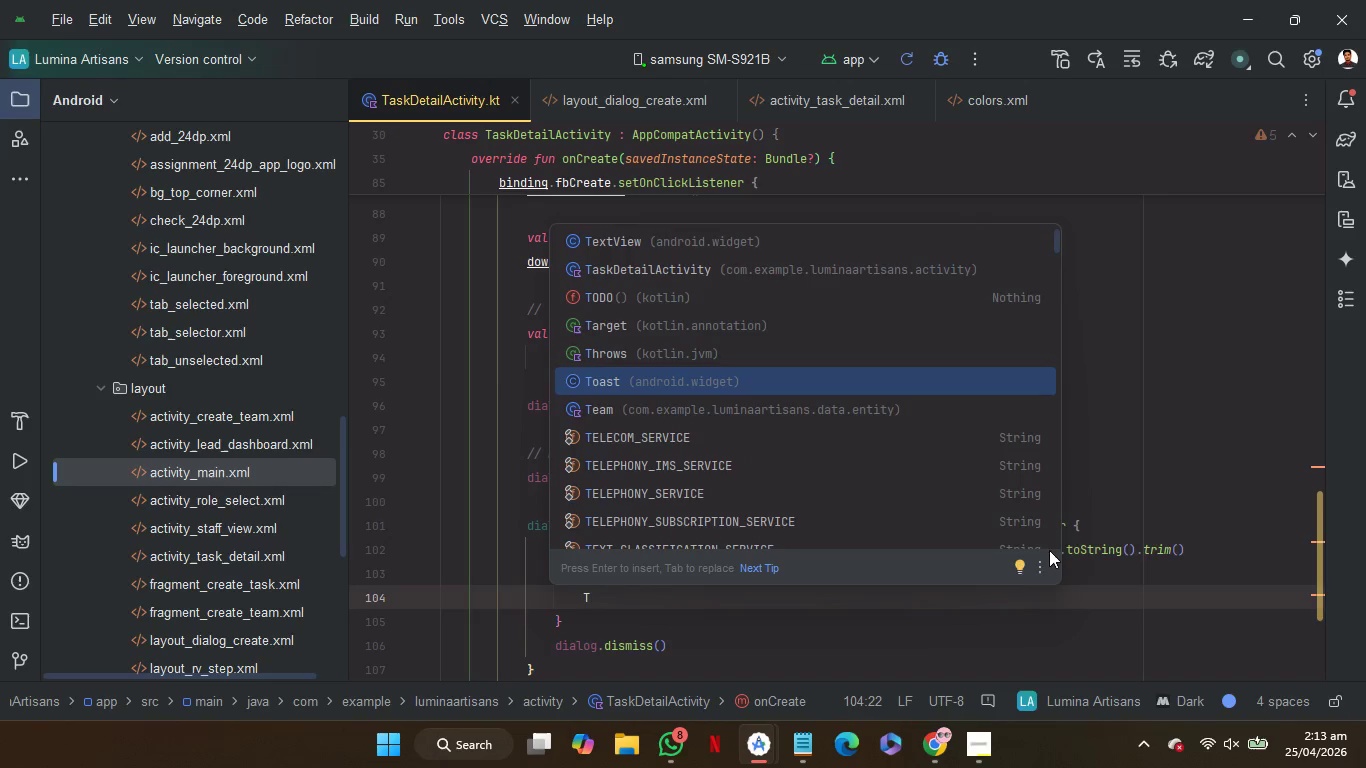 
key(Enter)
 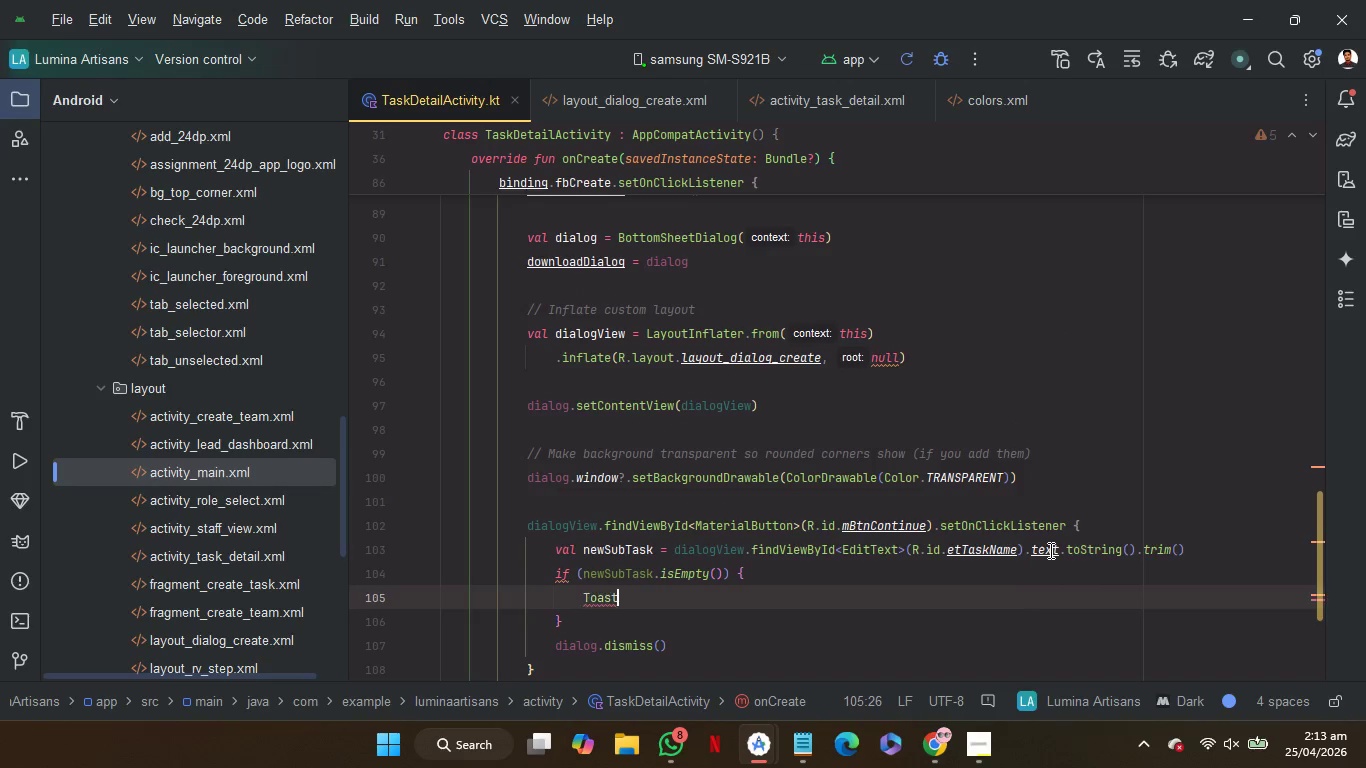 
key(Period)
 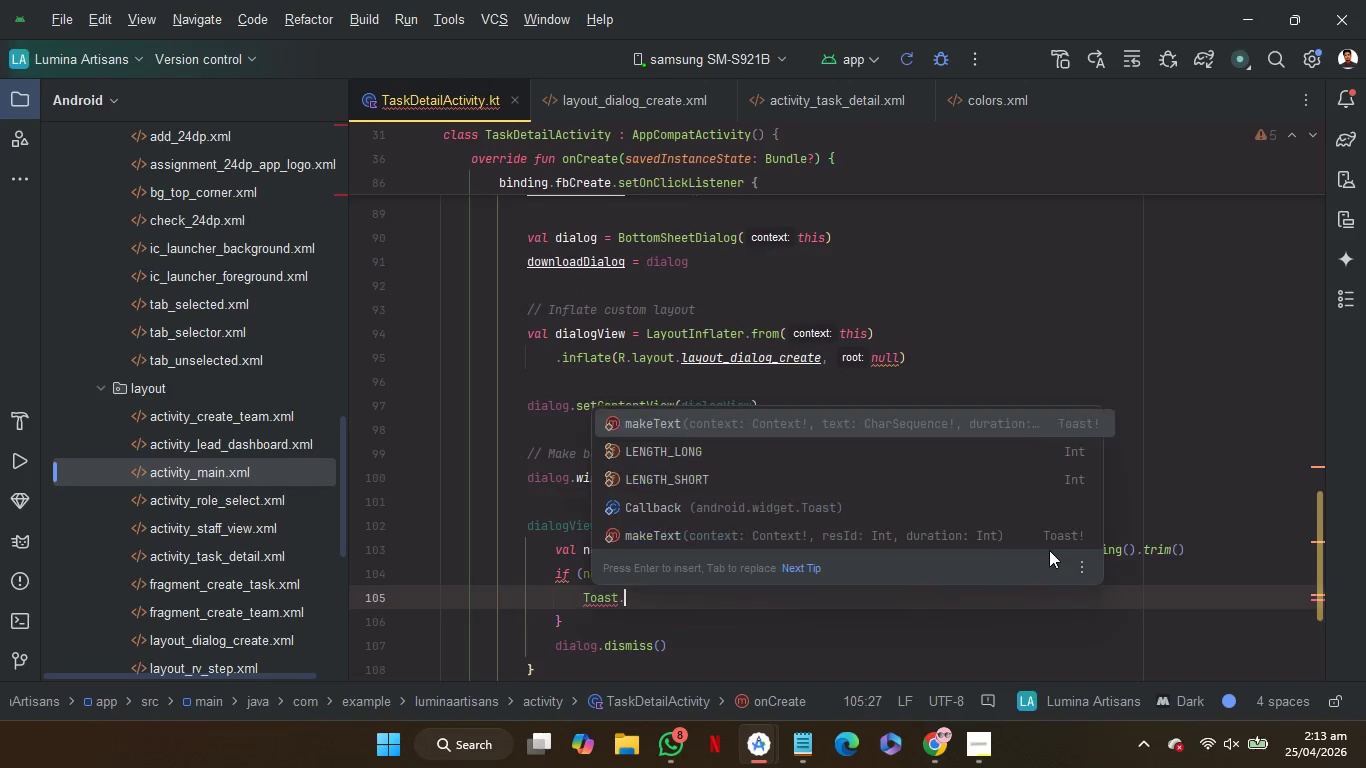 
key(M)
 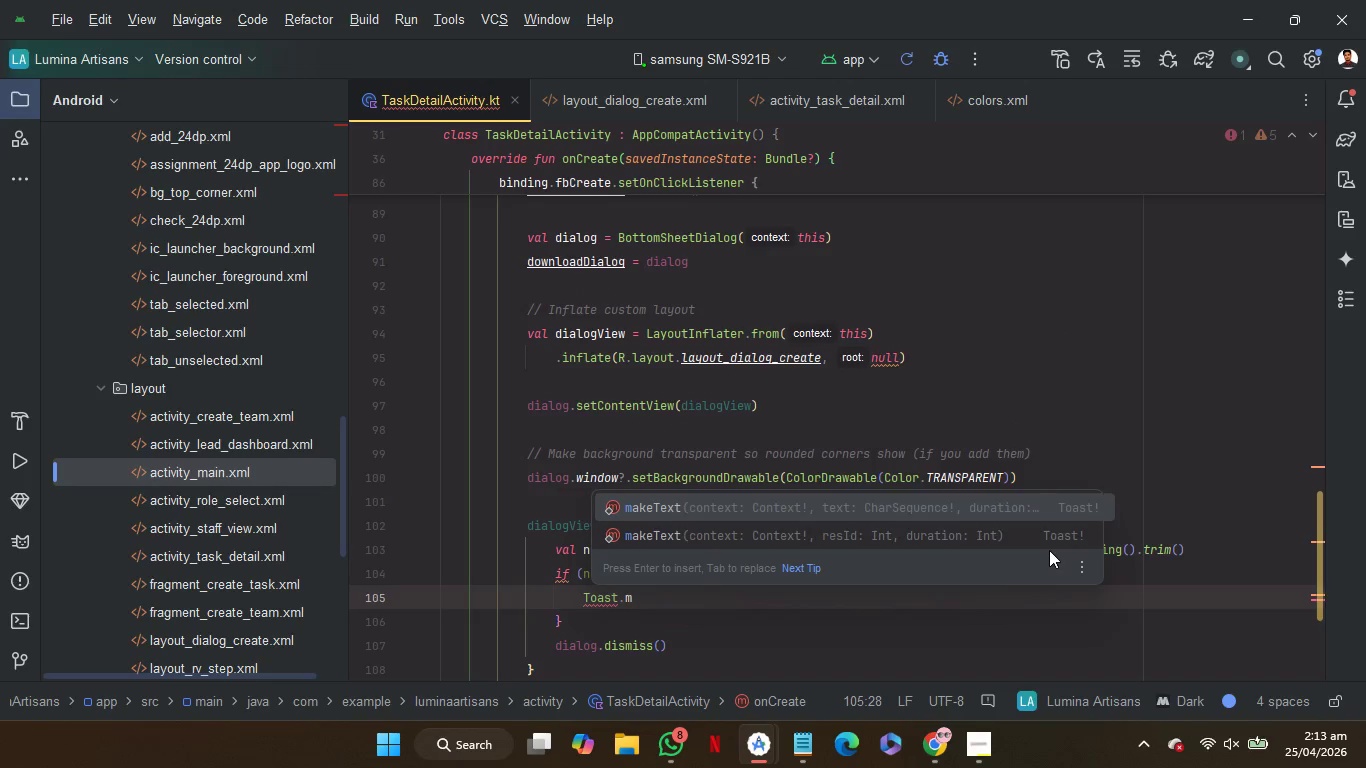 
key(Enter)
 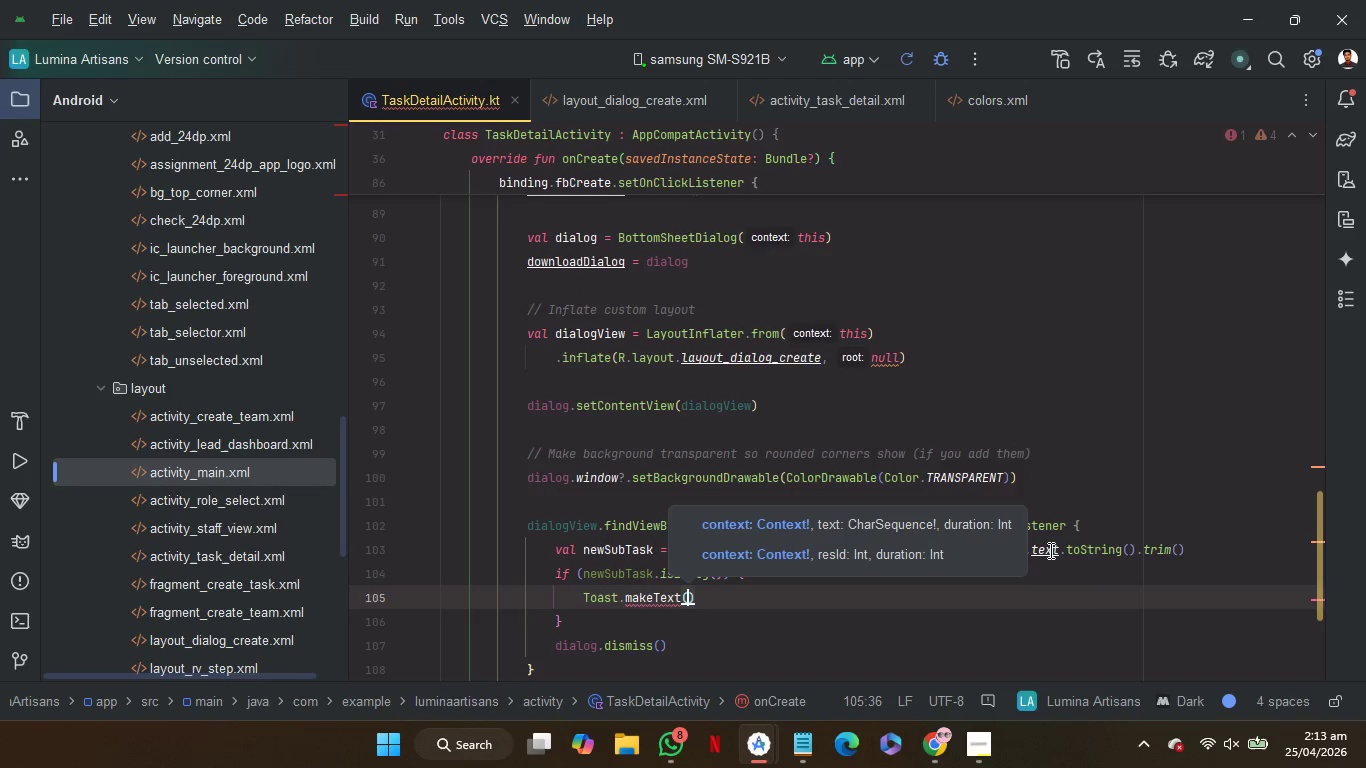 
type(th)
 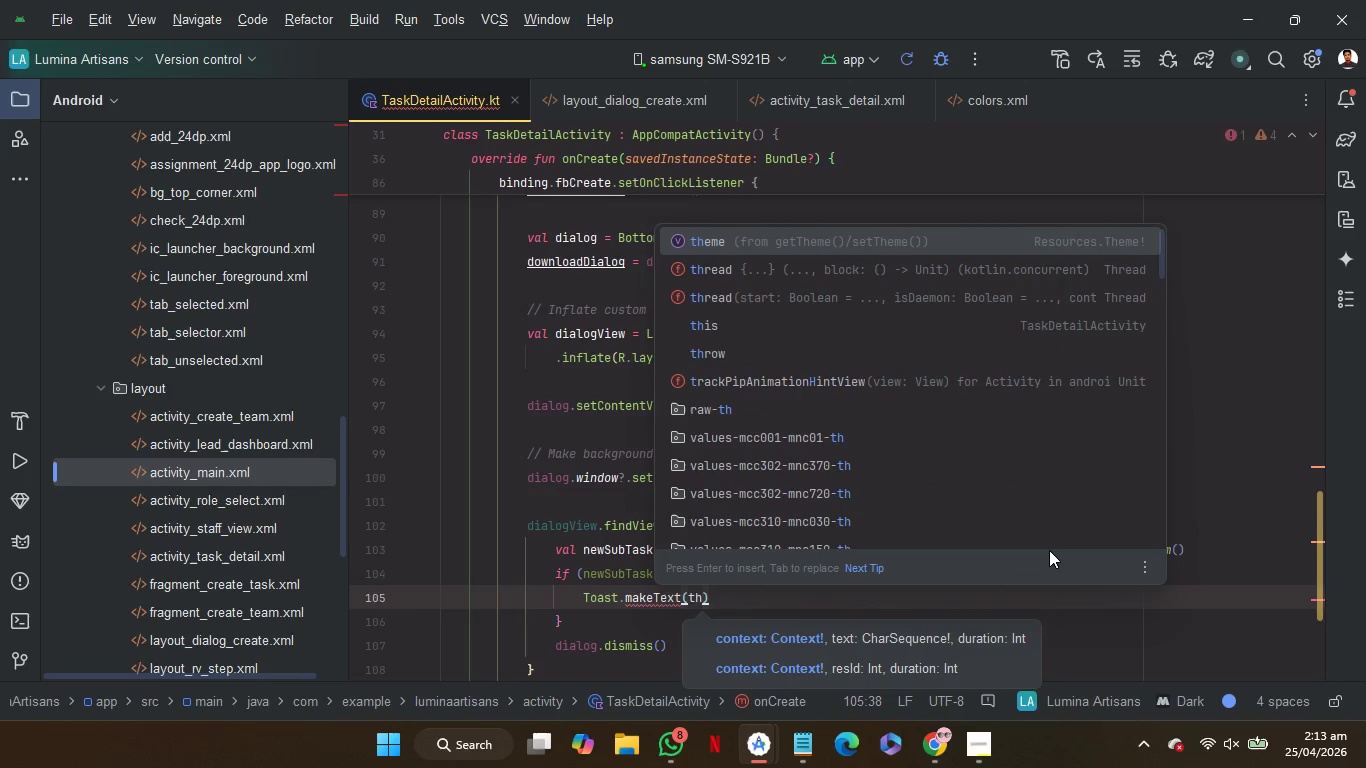 
key(ArrowDown)
 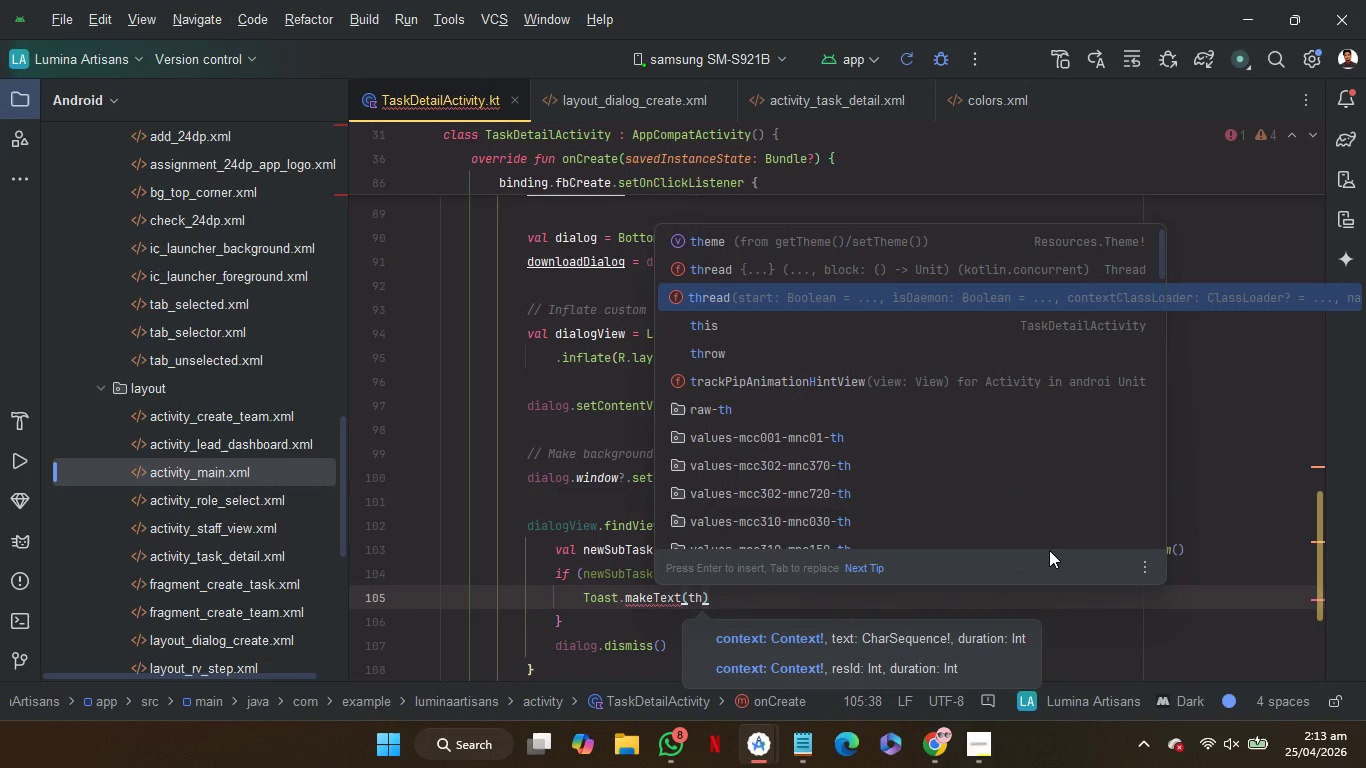 
key(ArrowDown)
 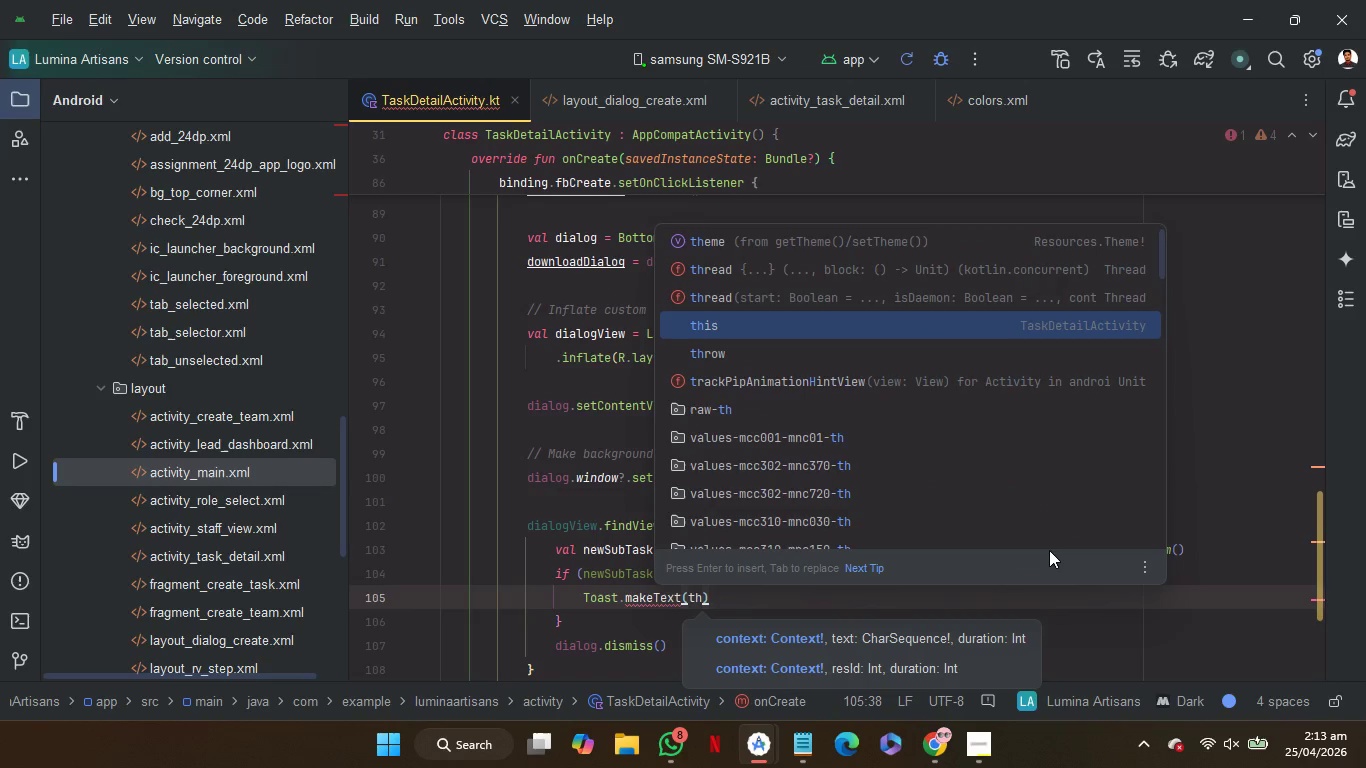 
key(ArrowDown)
 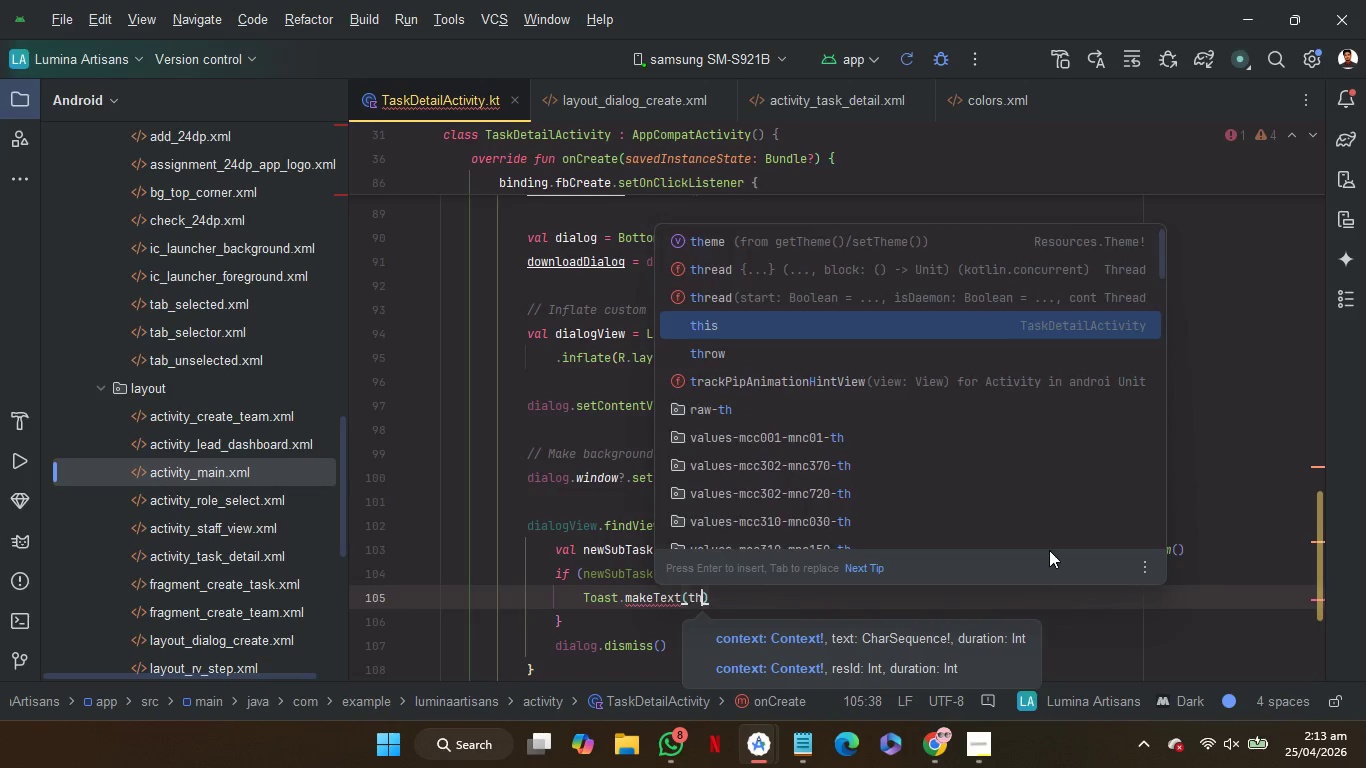 
key(Enter)
 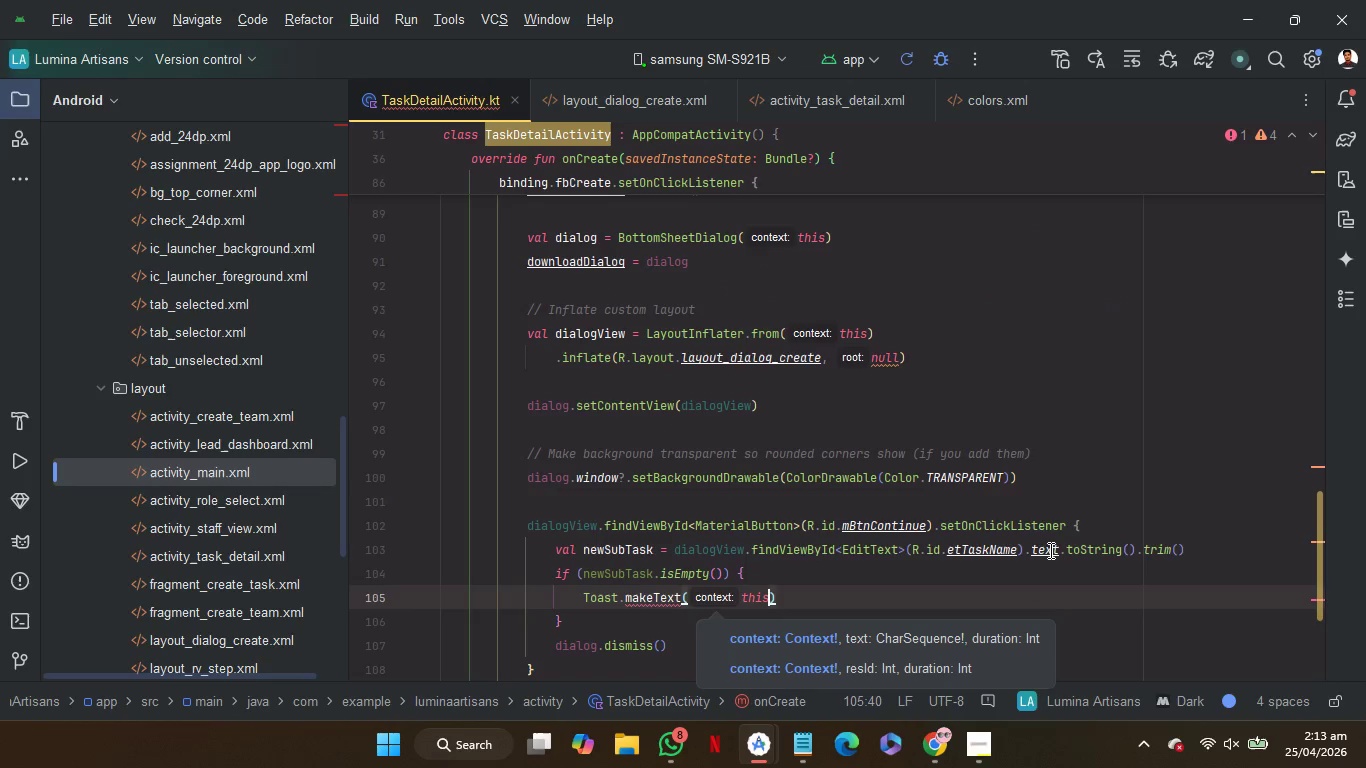 
key(Comma)
 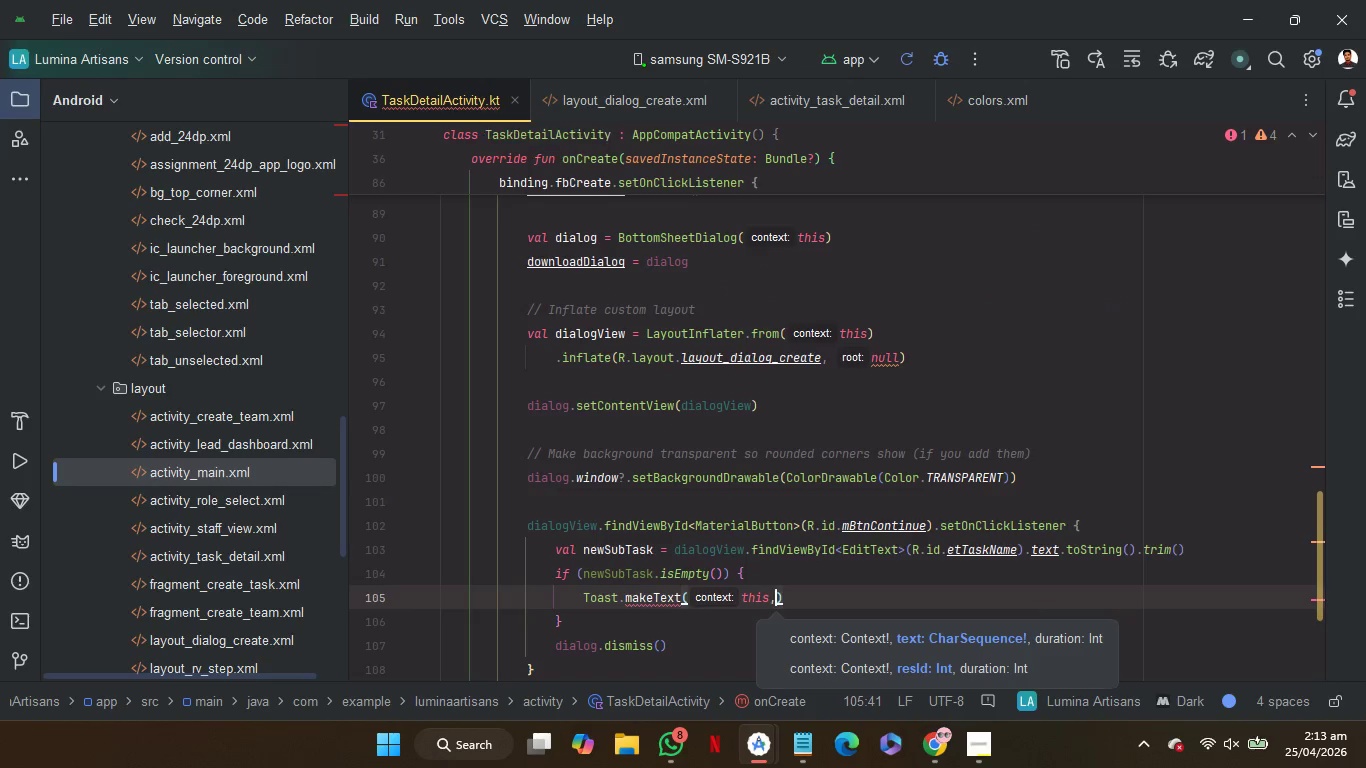 
key(Shift+Quote)
 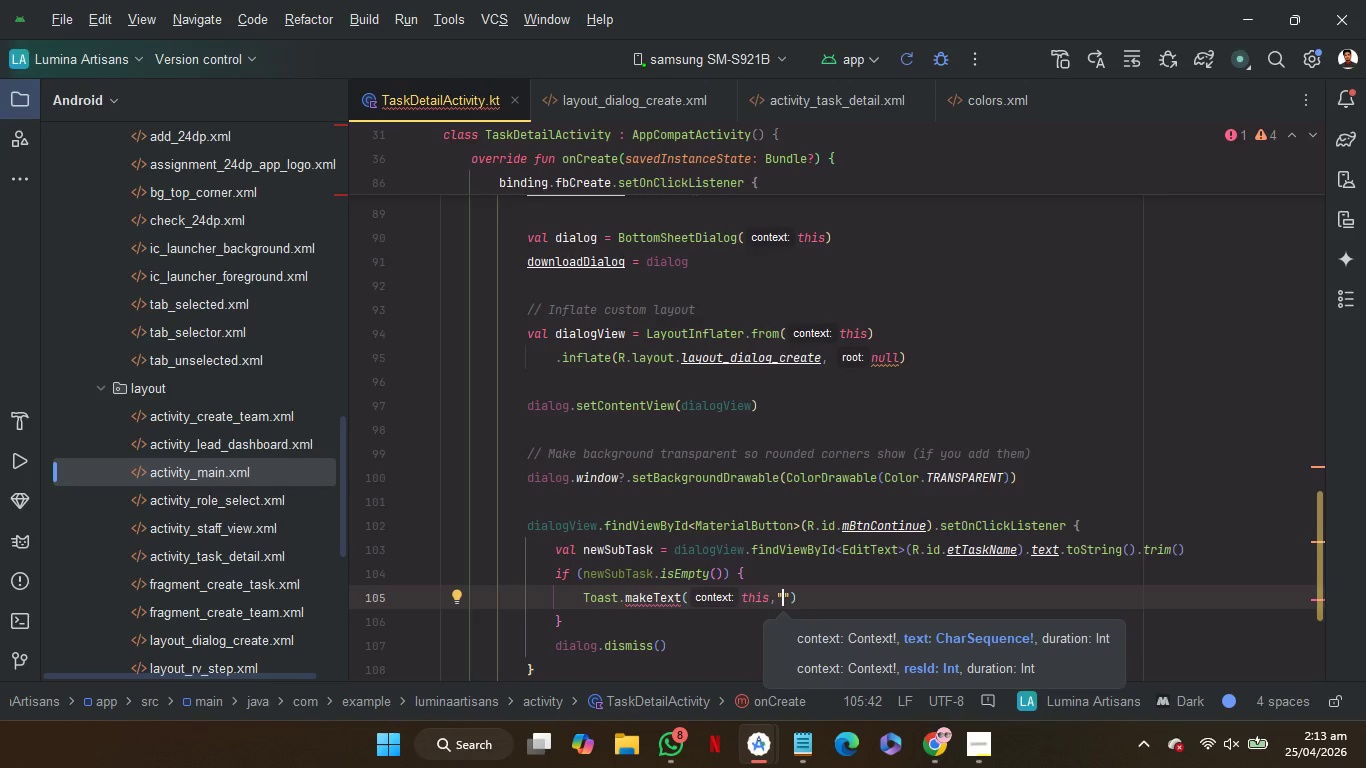 
type(Enter)
 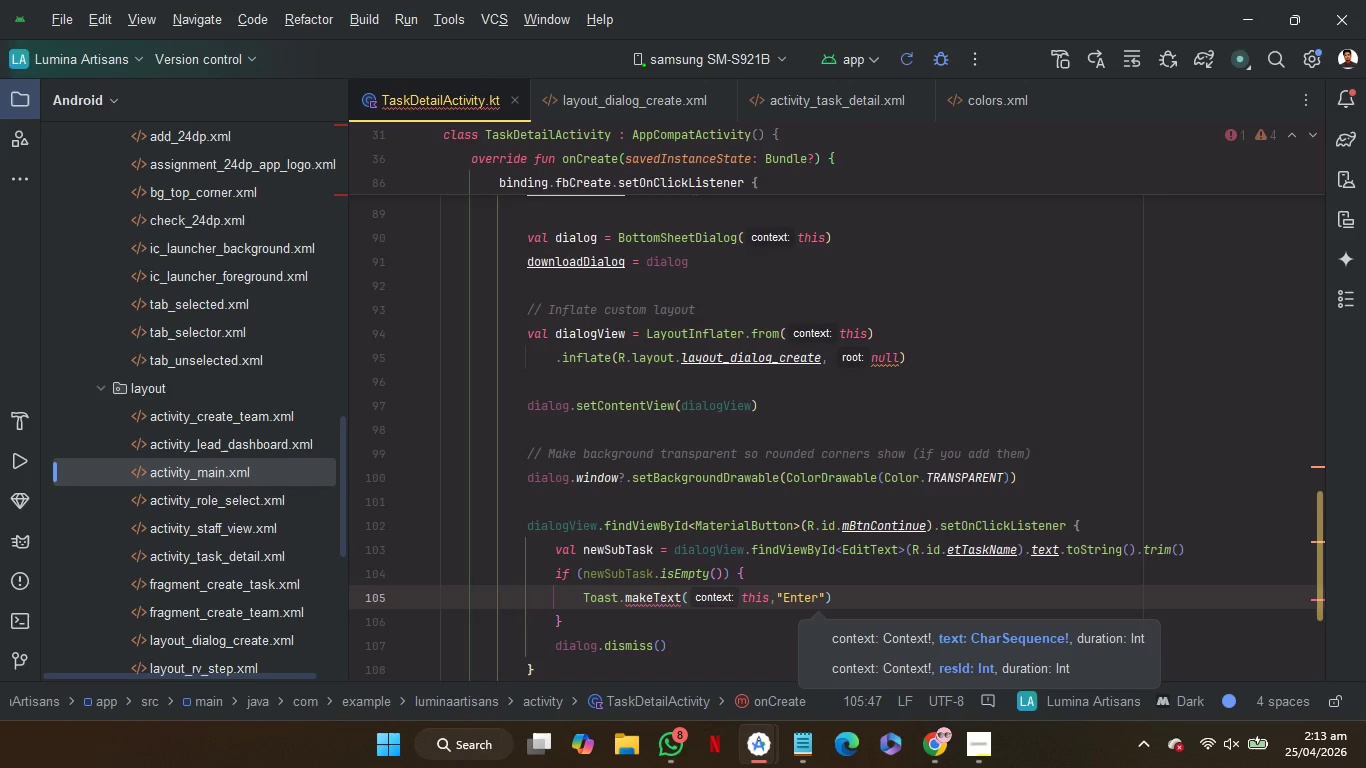 
wait(7.3)
 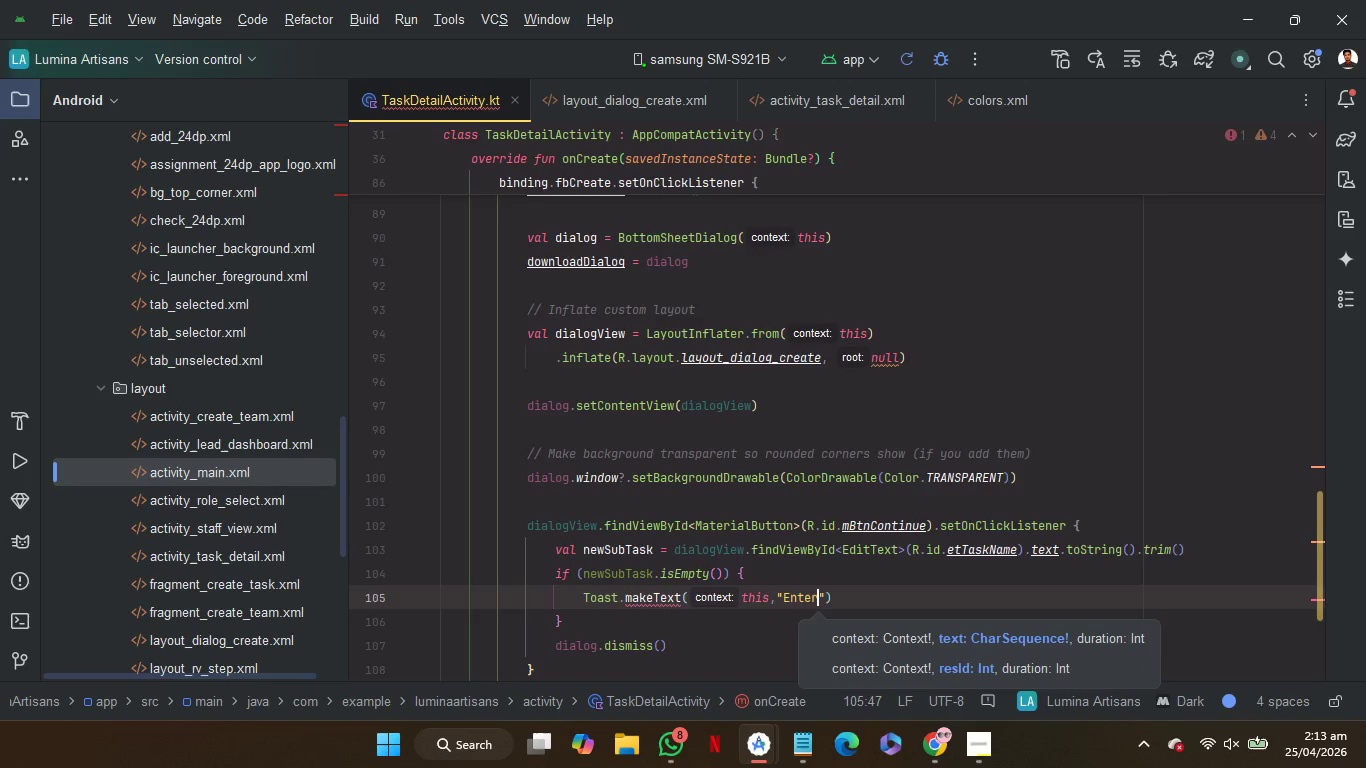 
type( Sub )
 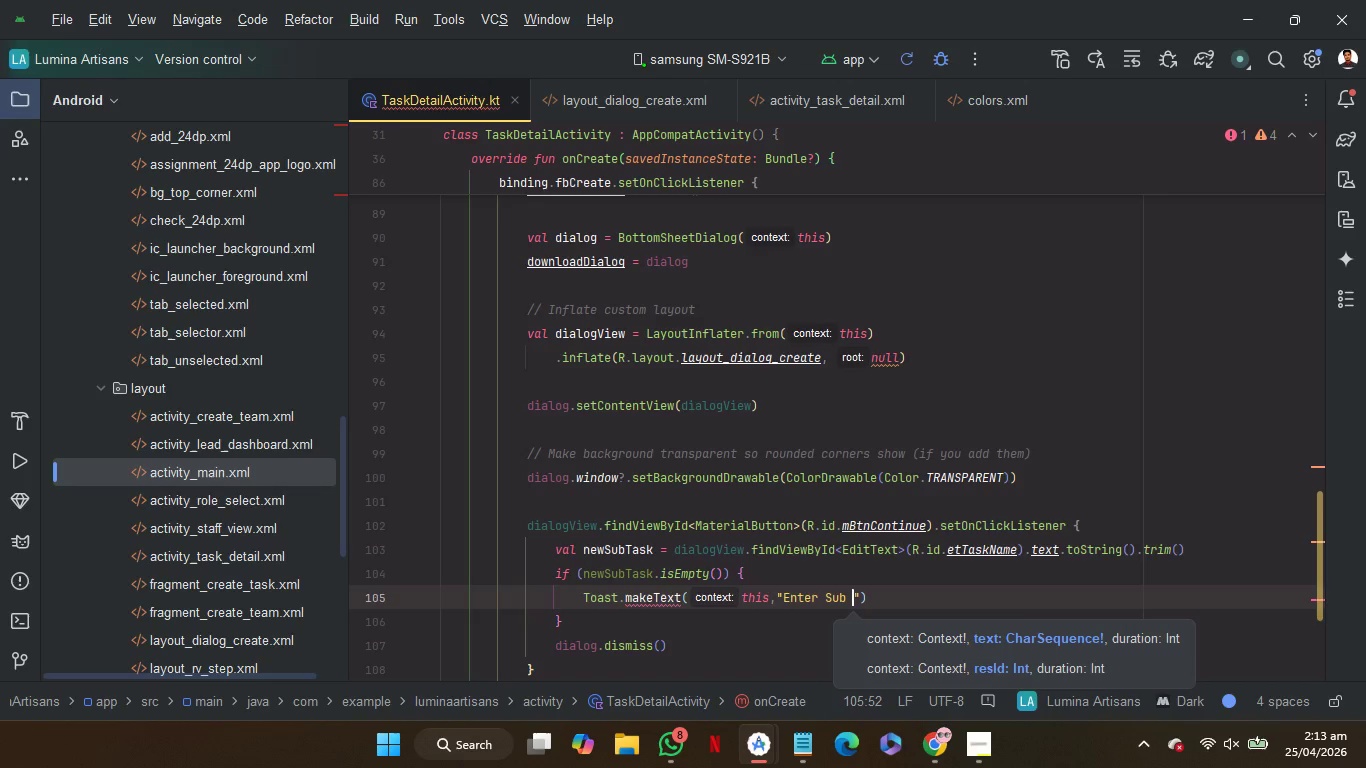 
type(task)
 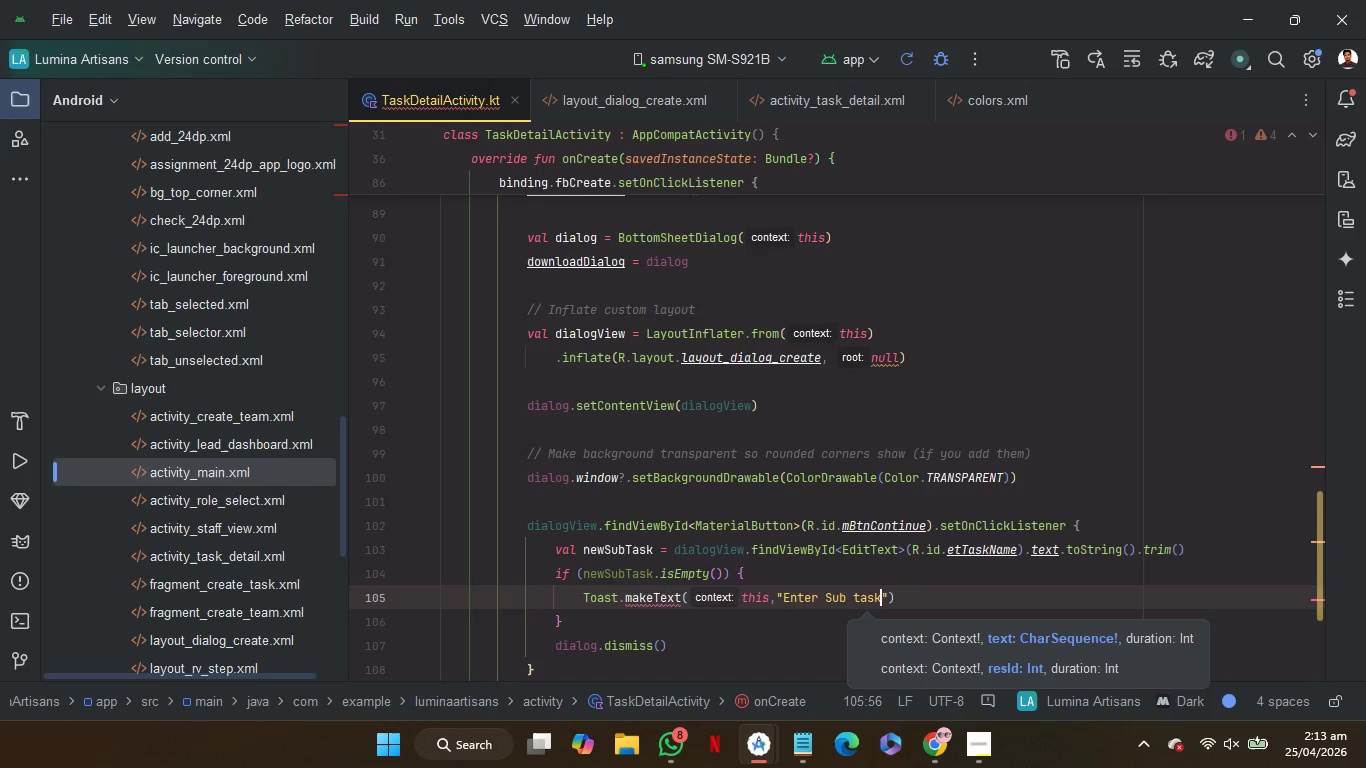 
key(ArrowRight)
 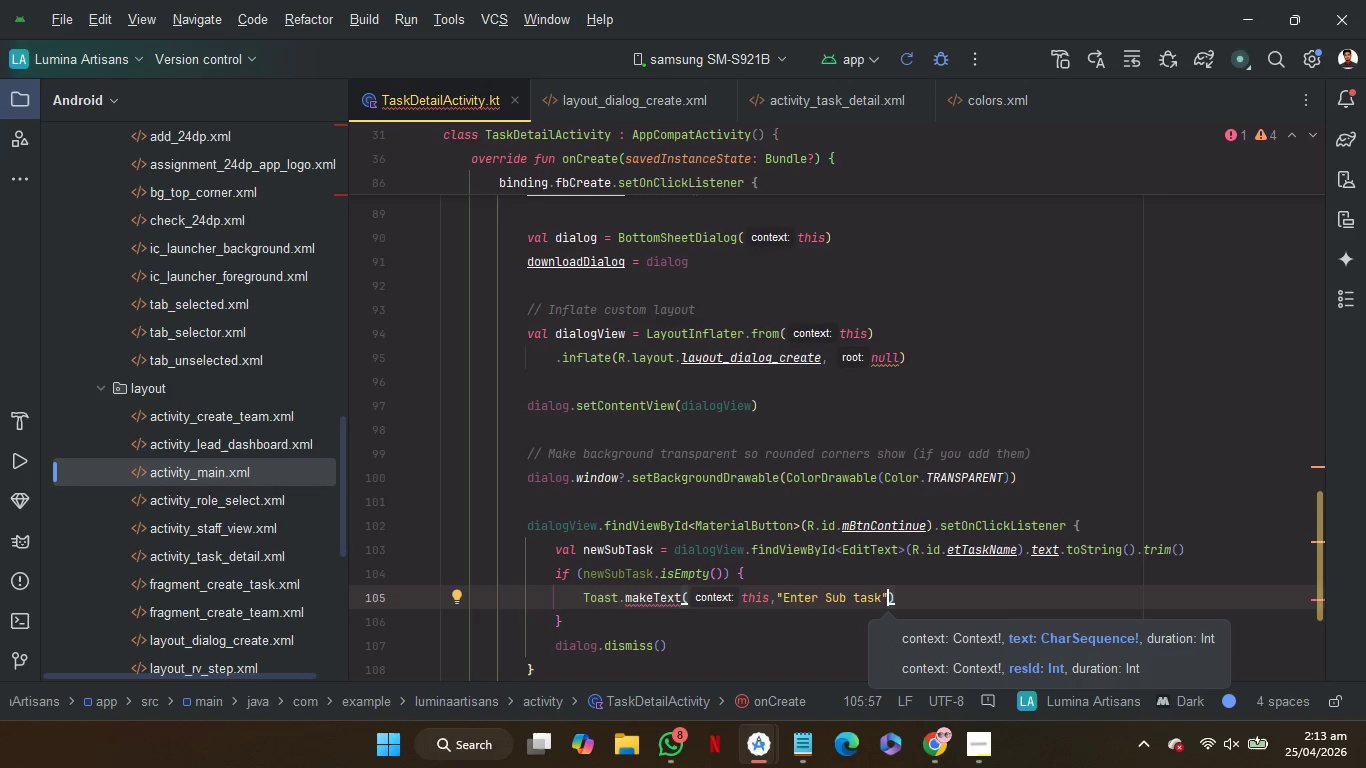 
key(Comma)
 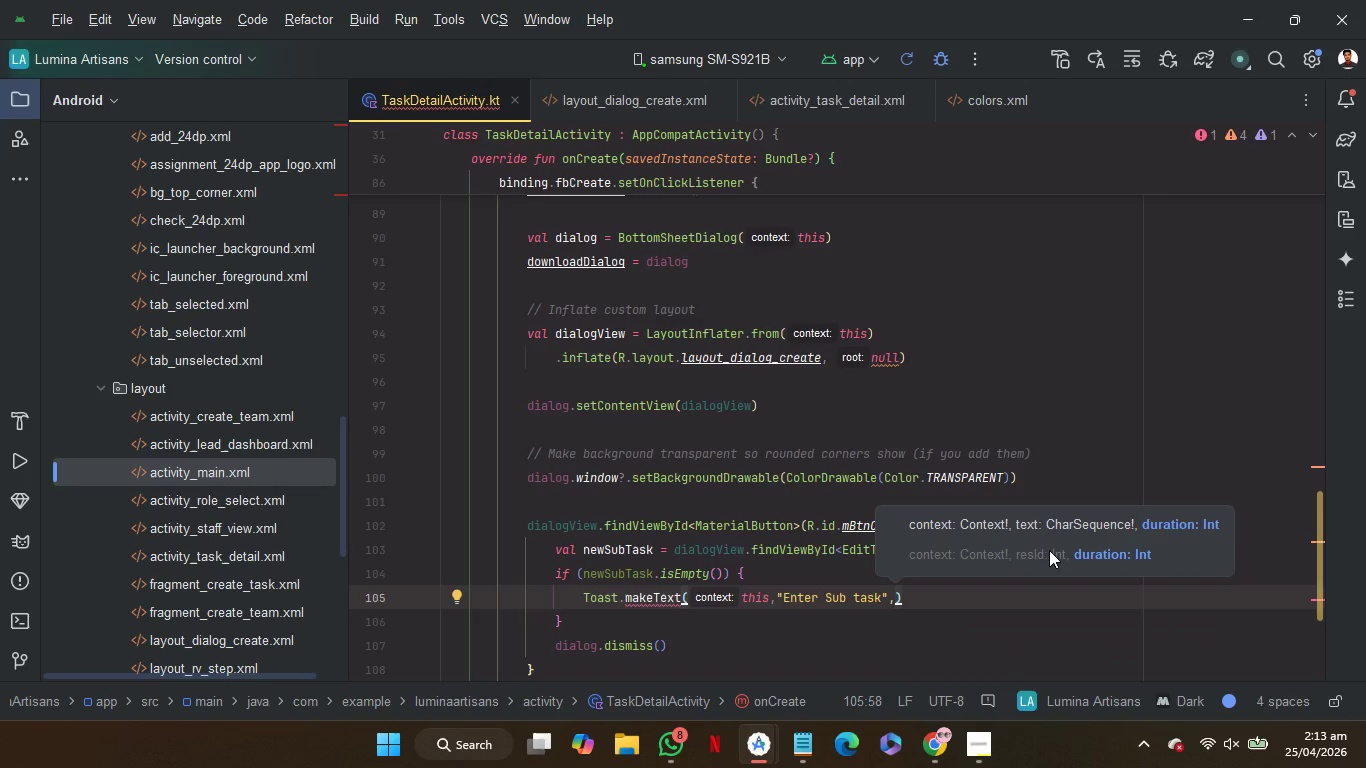 
key(Backspace)
 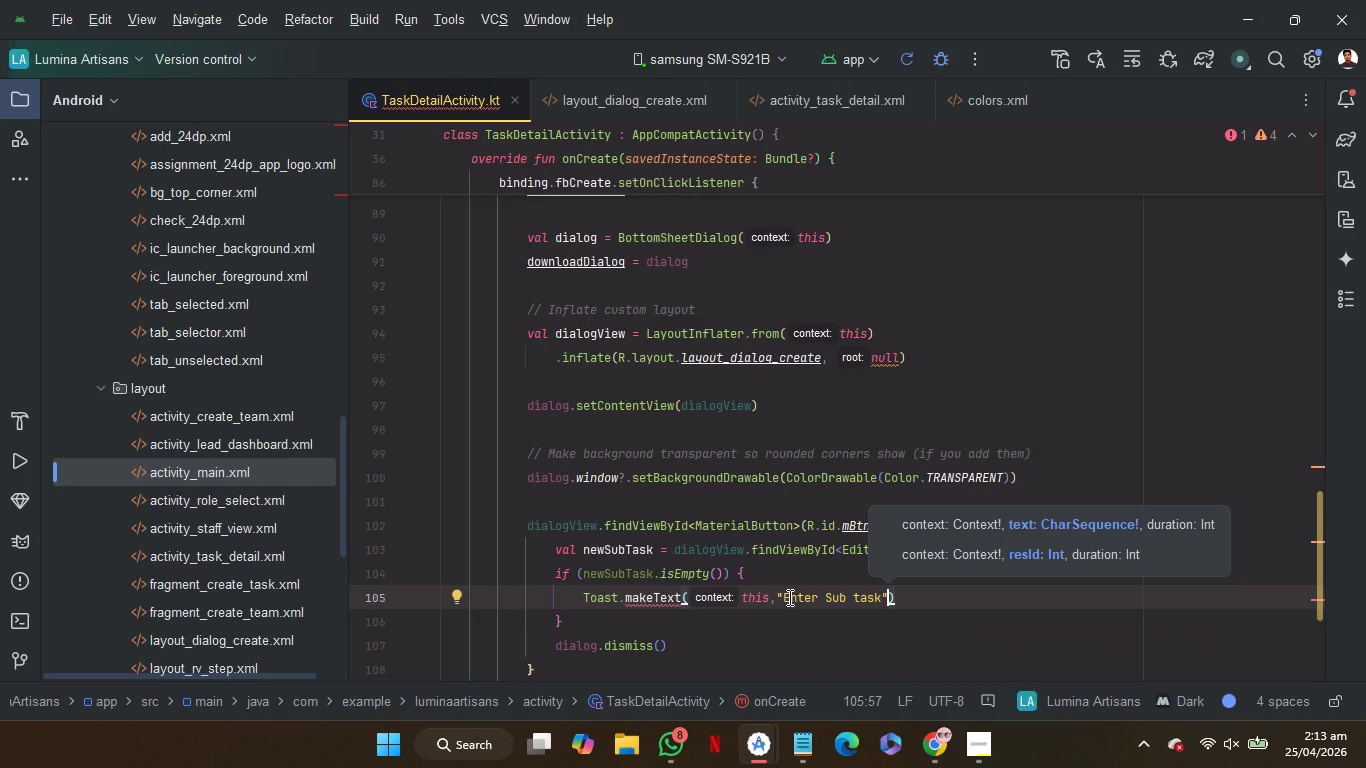 
double_click([792, 597])
 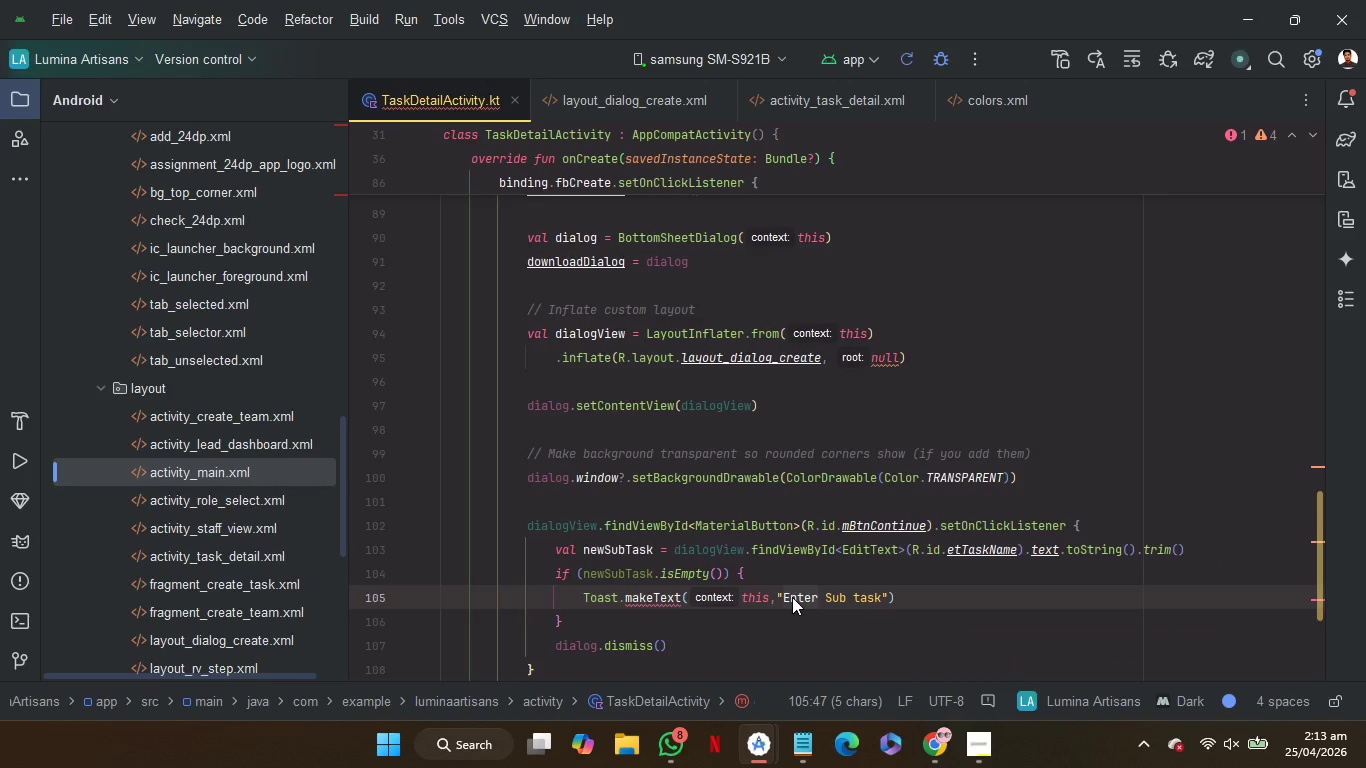 
key(Backspace)
type(No )
key(Backspace)
 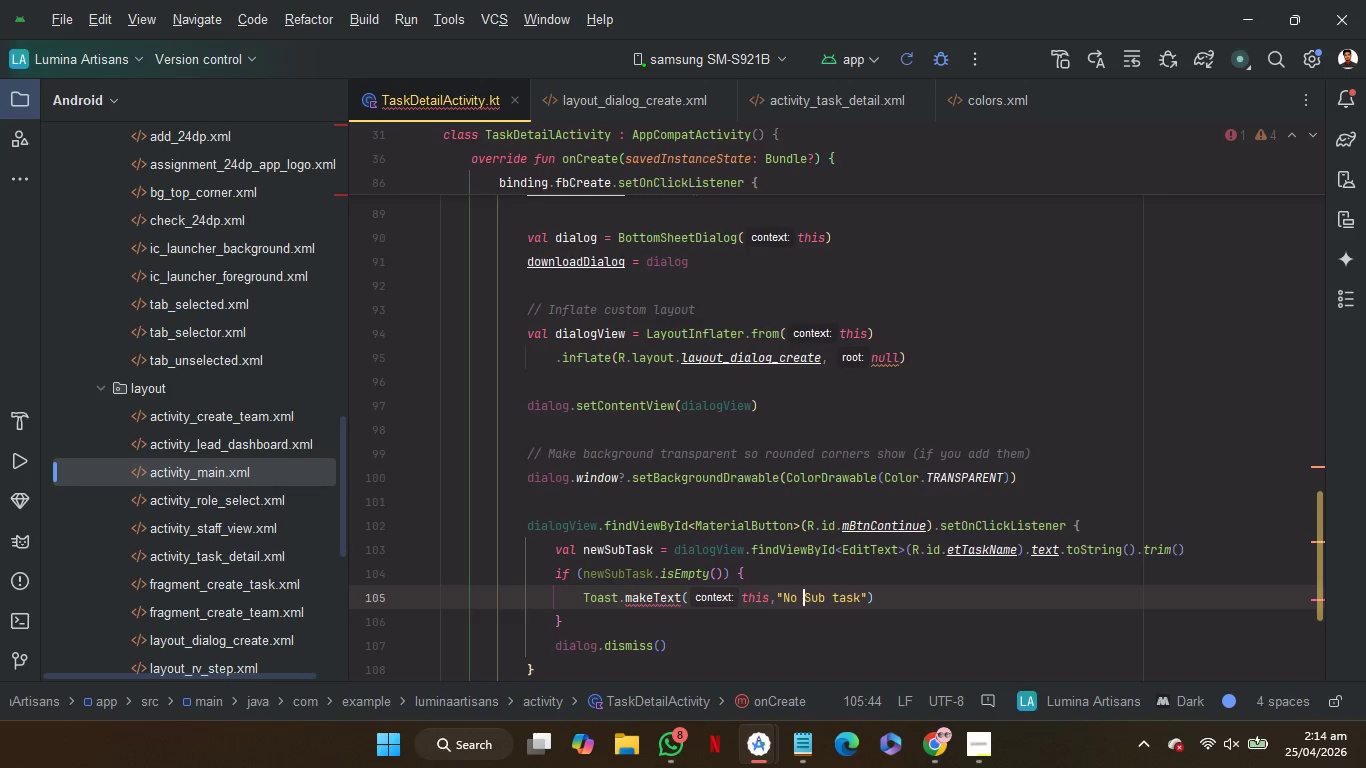 
 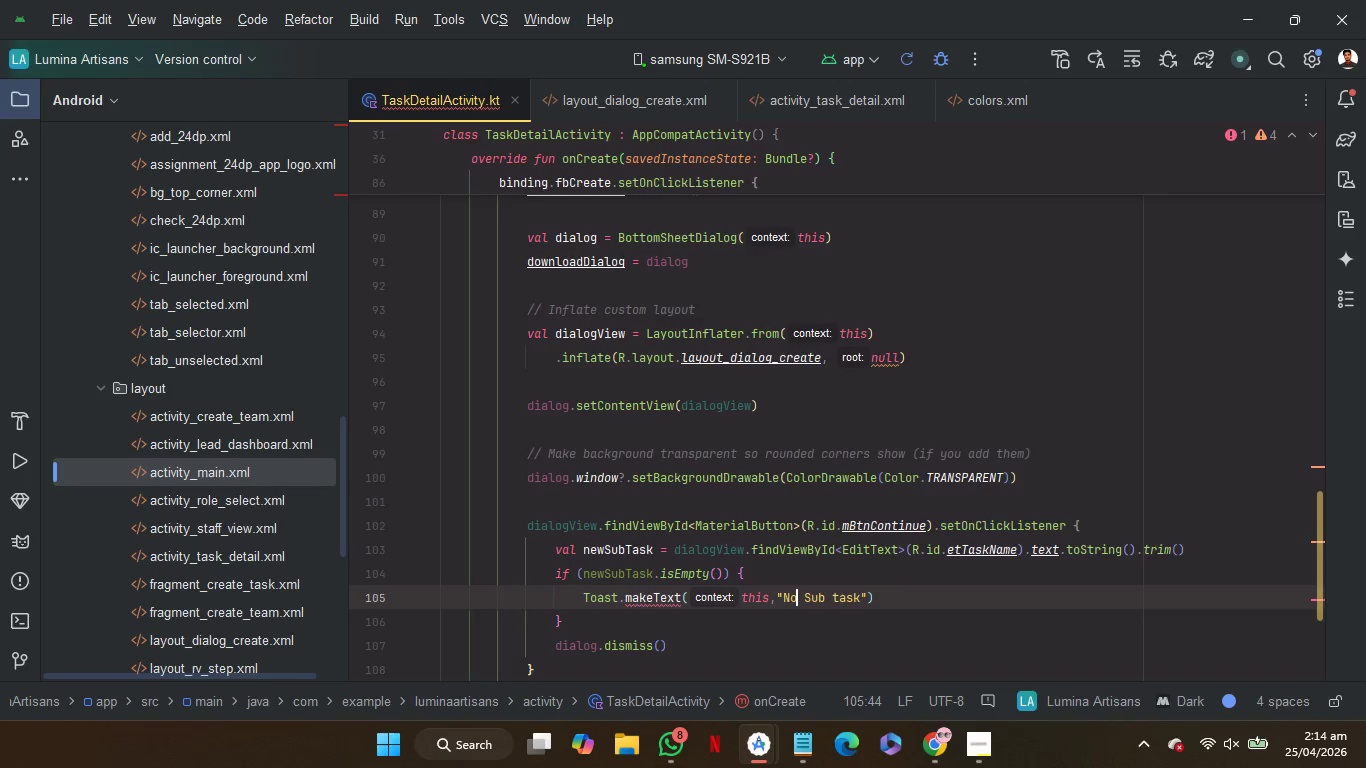 
hold_key(key=ArrowRight, duration=0.33)
 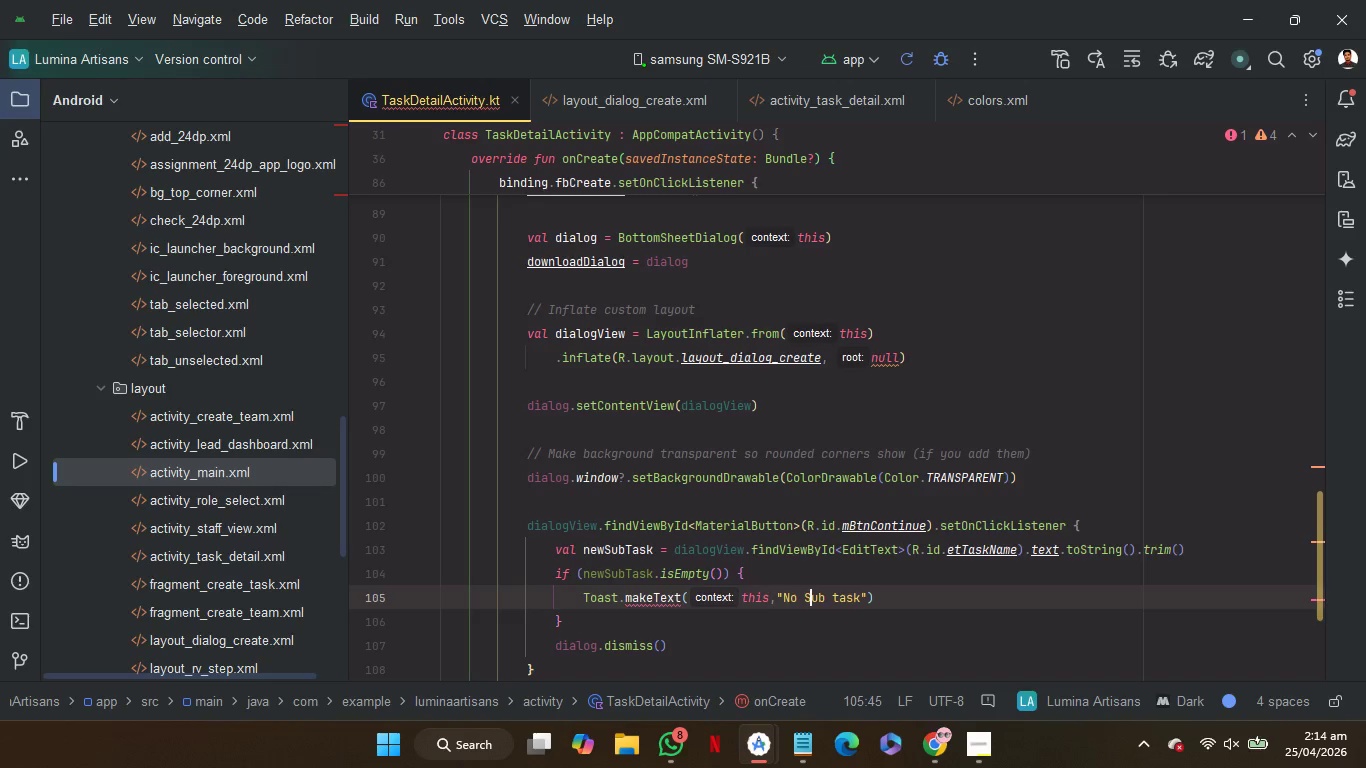 
key(ArrowRight)
 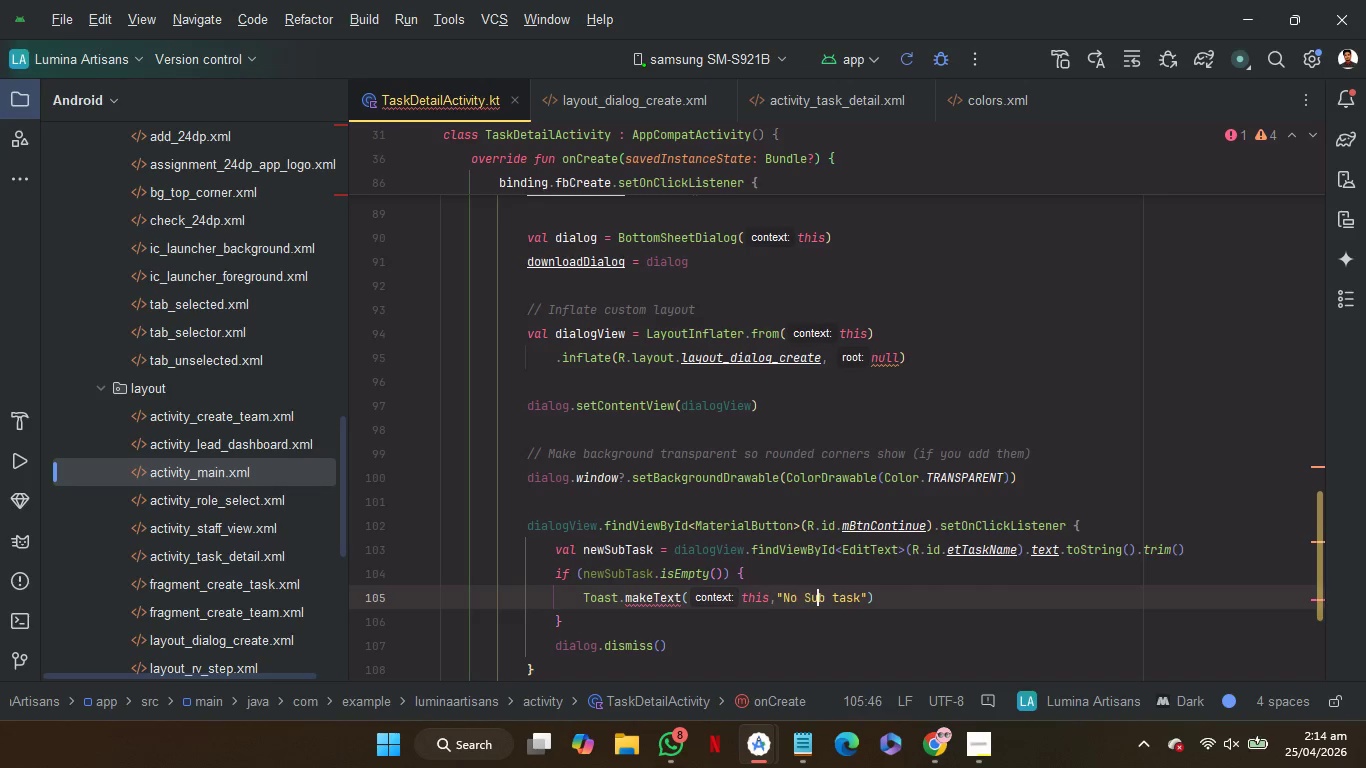 
key(ArrowRight)
 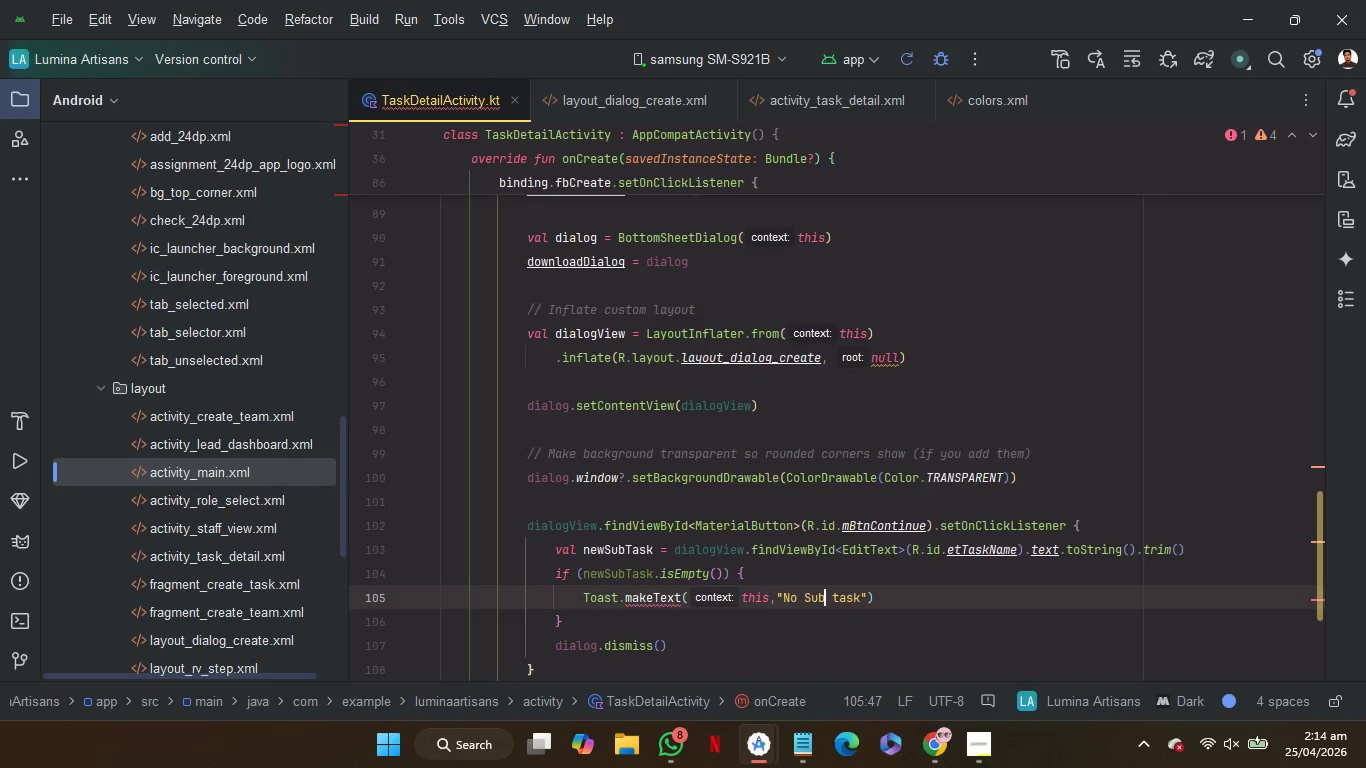 
key(ArrowRight)
 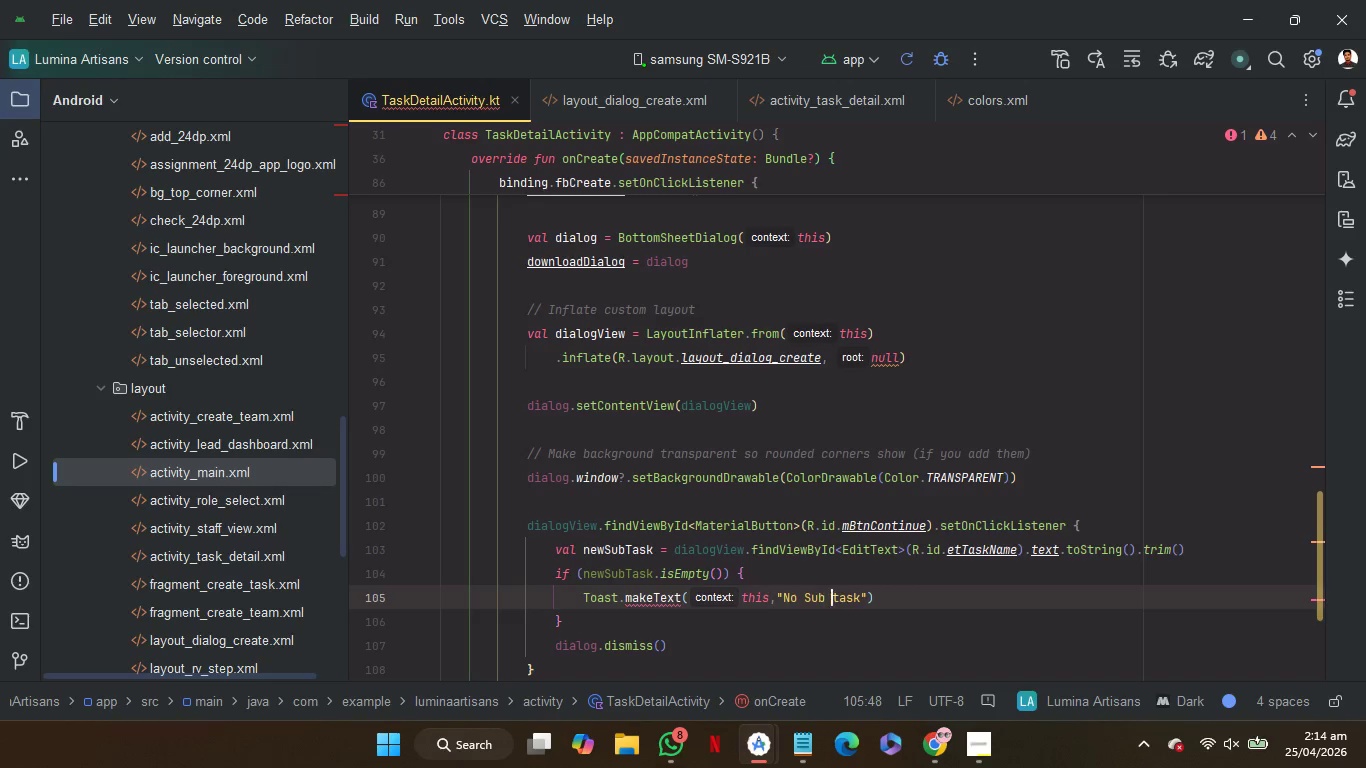 
key(ArrowRight)
 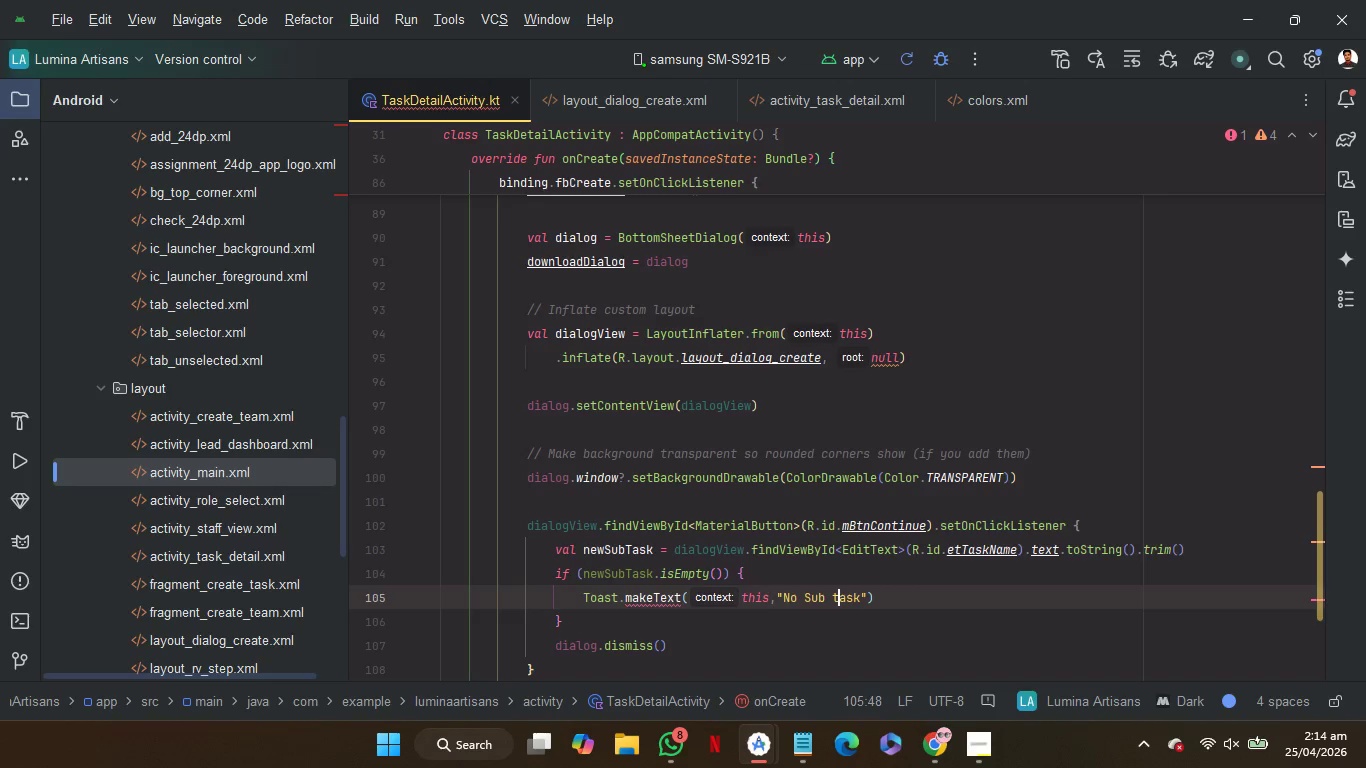 
key(ArrowRight)
 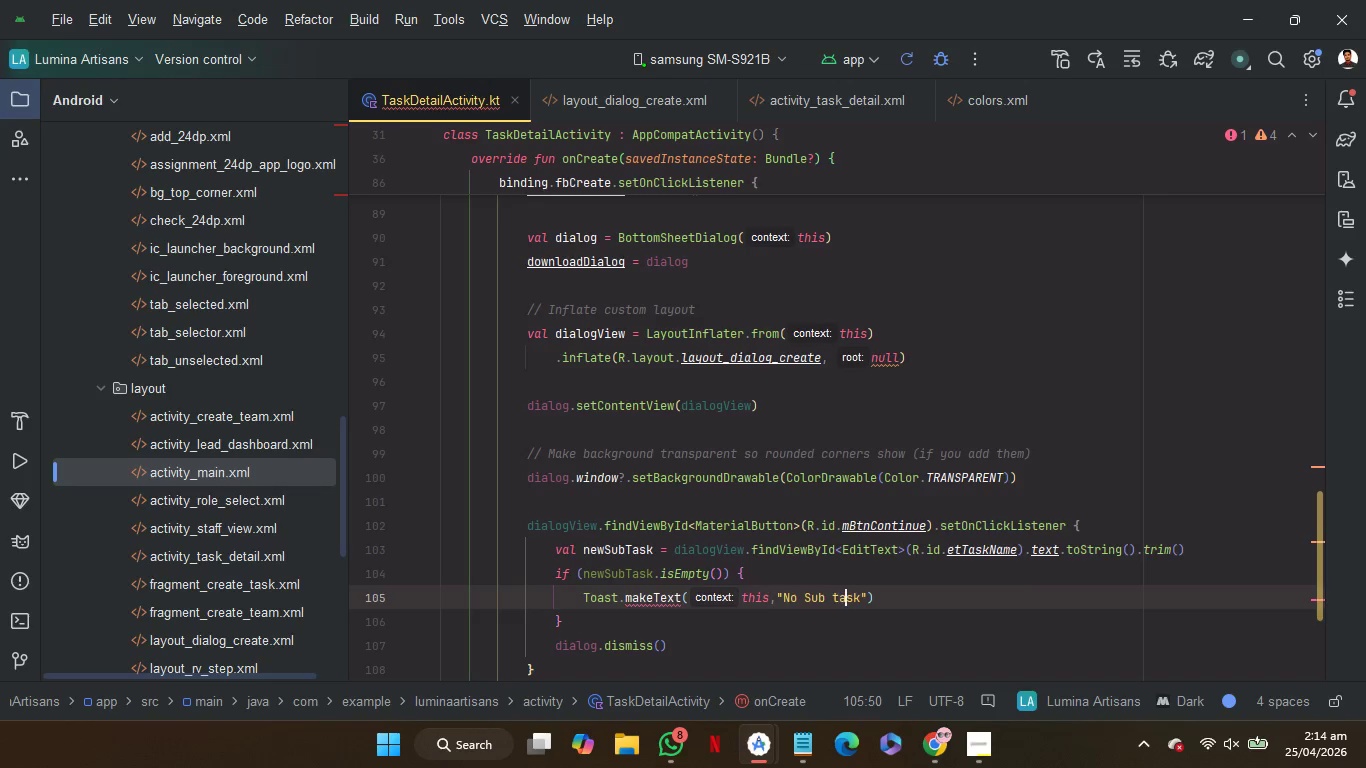 
key(ArrowRight)
 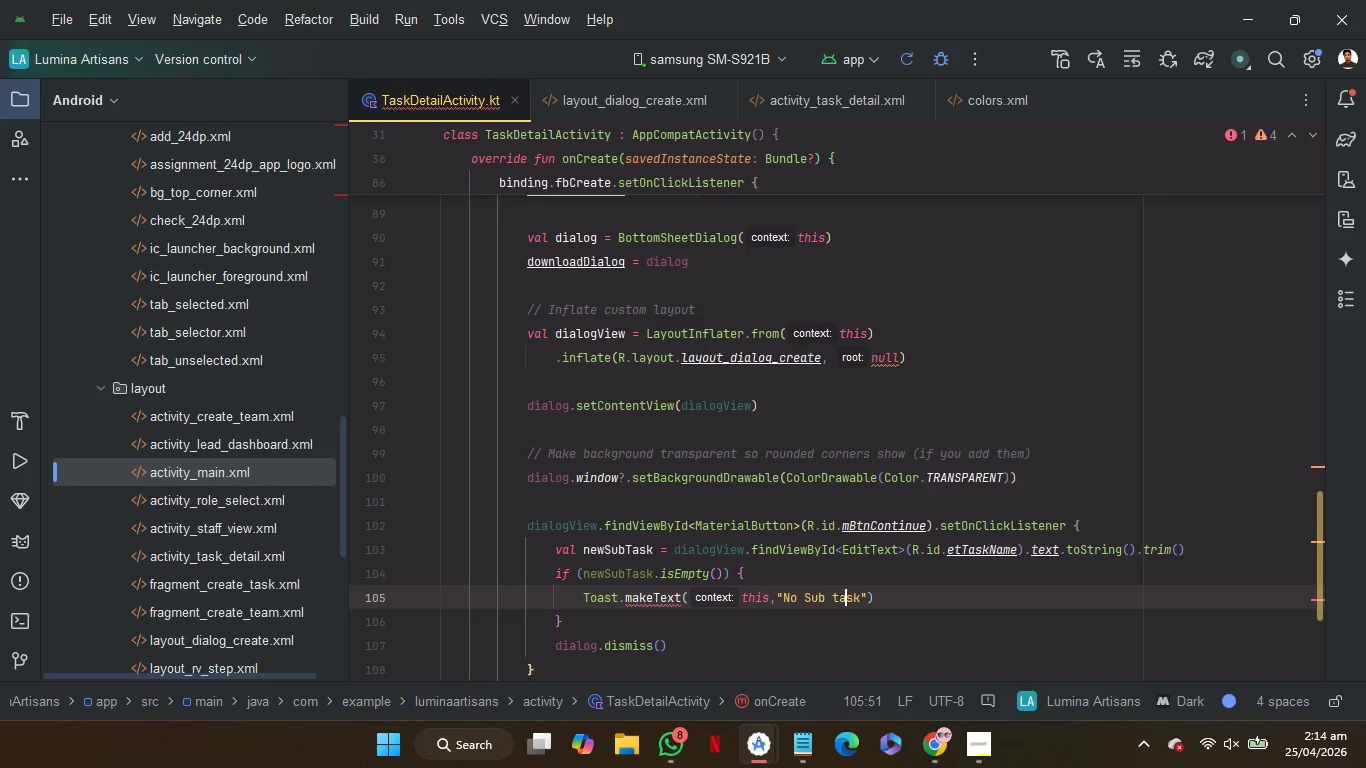 
key(ArrowRight)
 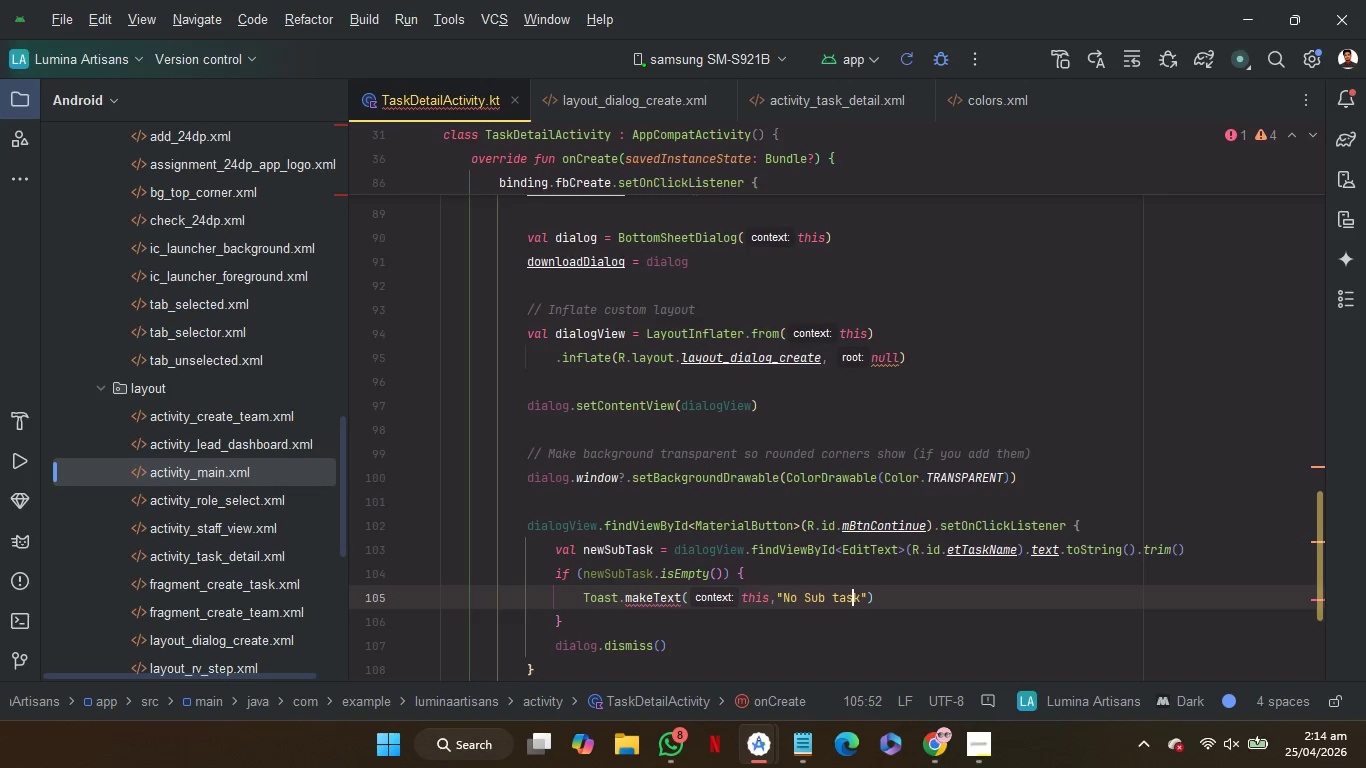 
key(ArrowRight)
 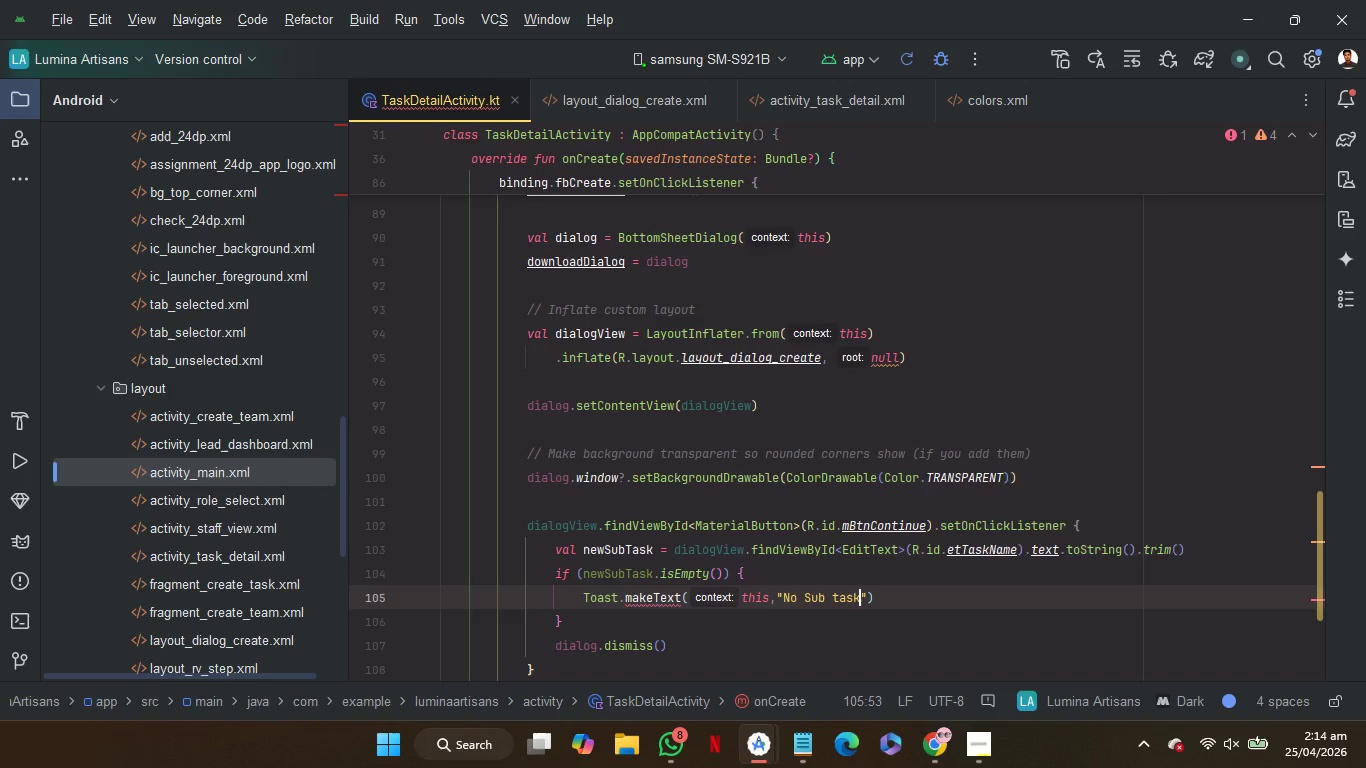 
type( Enter)
 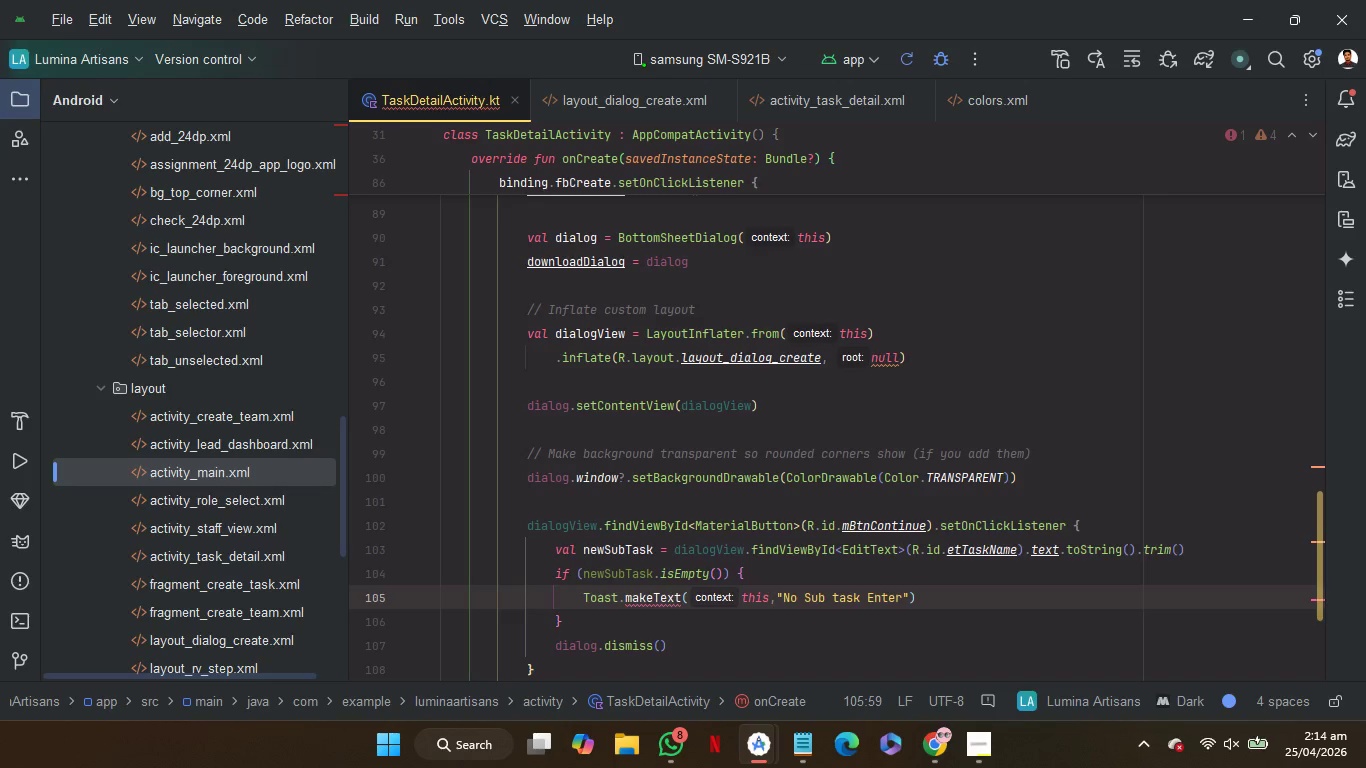 
wait(5.03)
 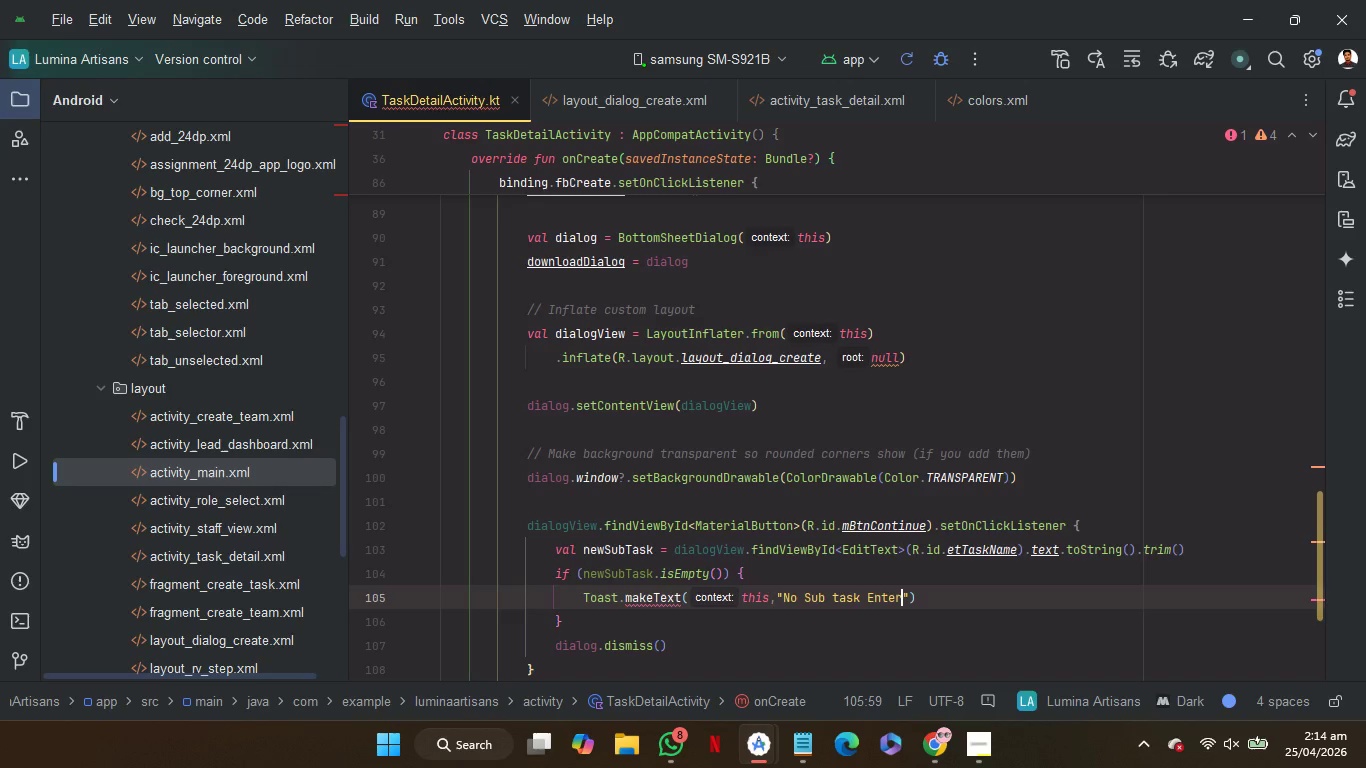 
key(Backspace)
key(Backspace)
key(Backspace)
key(Backspace)
key(Backspace)
type(saved)
 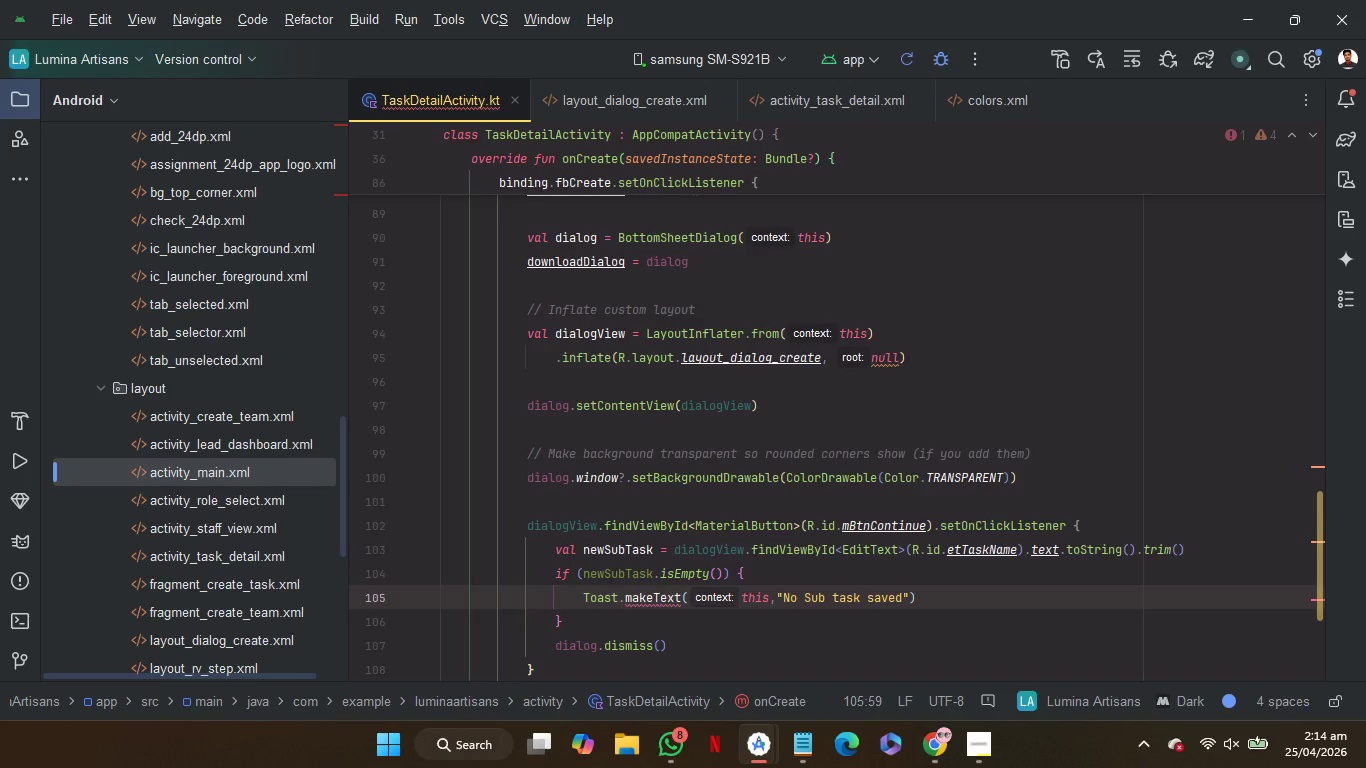 
key(ArrowRight)
 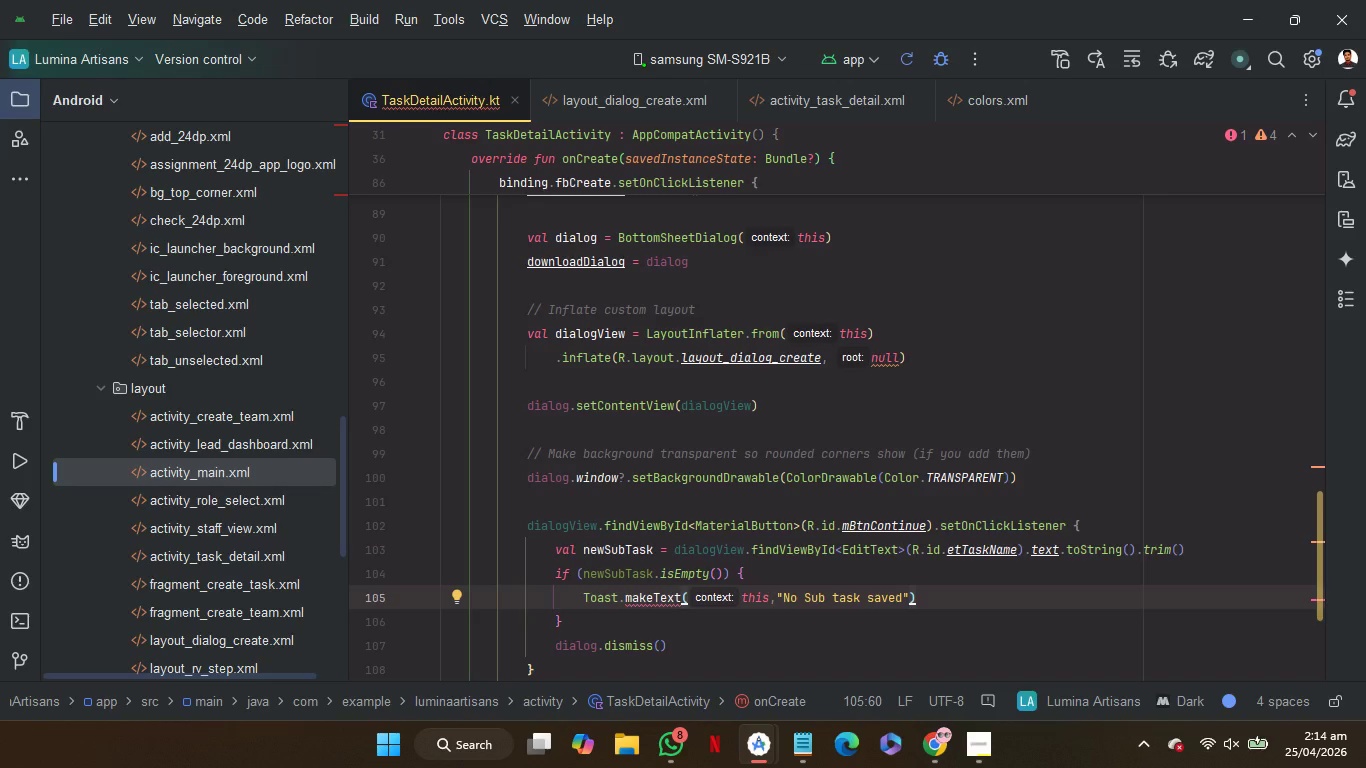 
key(Comma)
 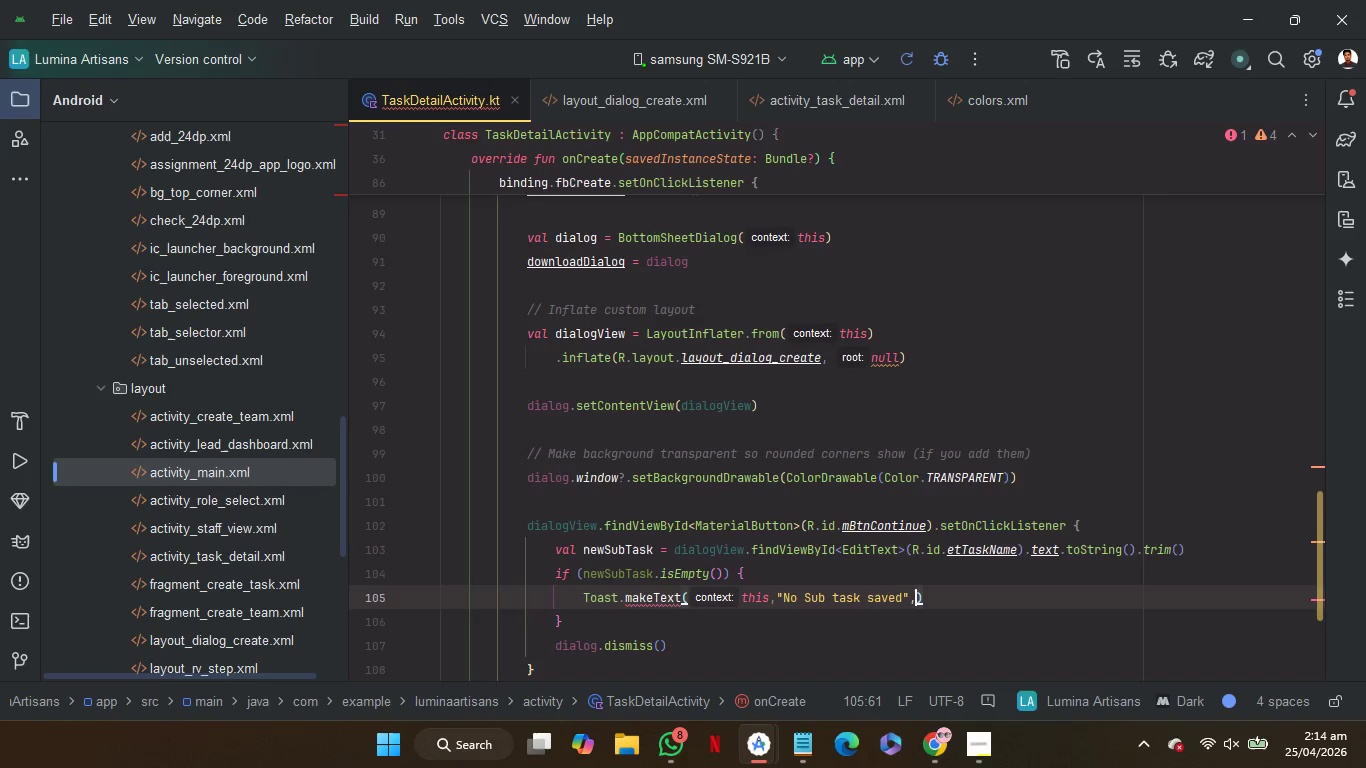 
key(Shift+T)
 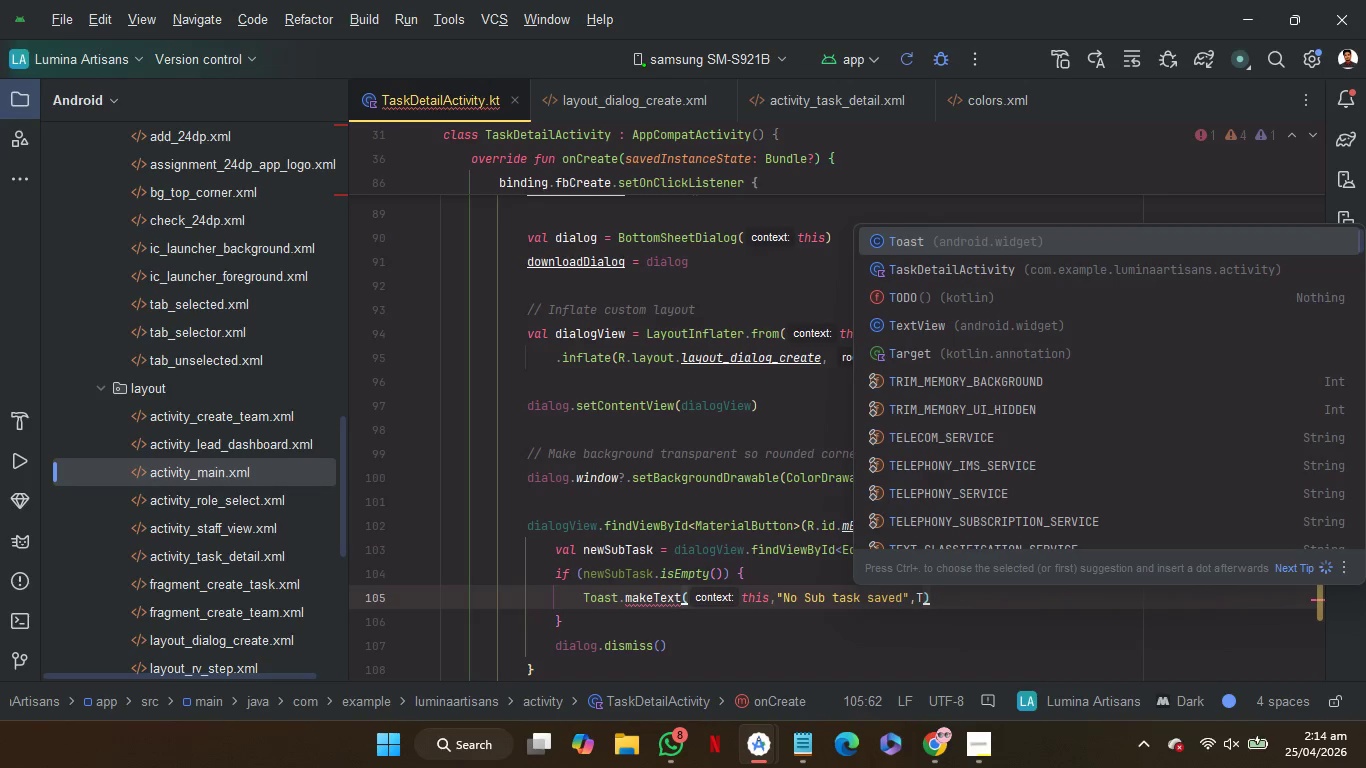 
key(Enter)
 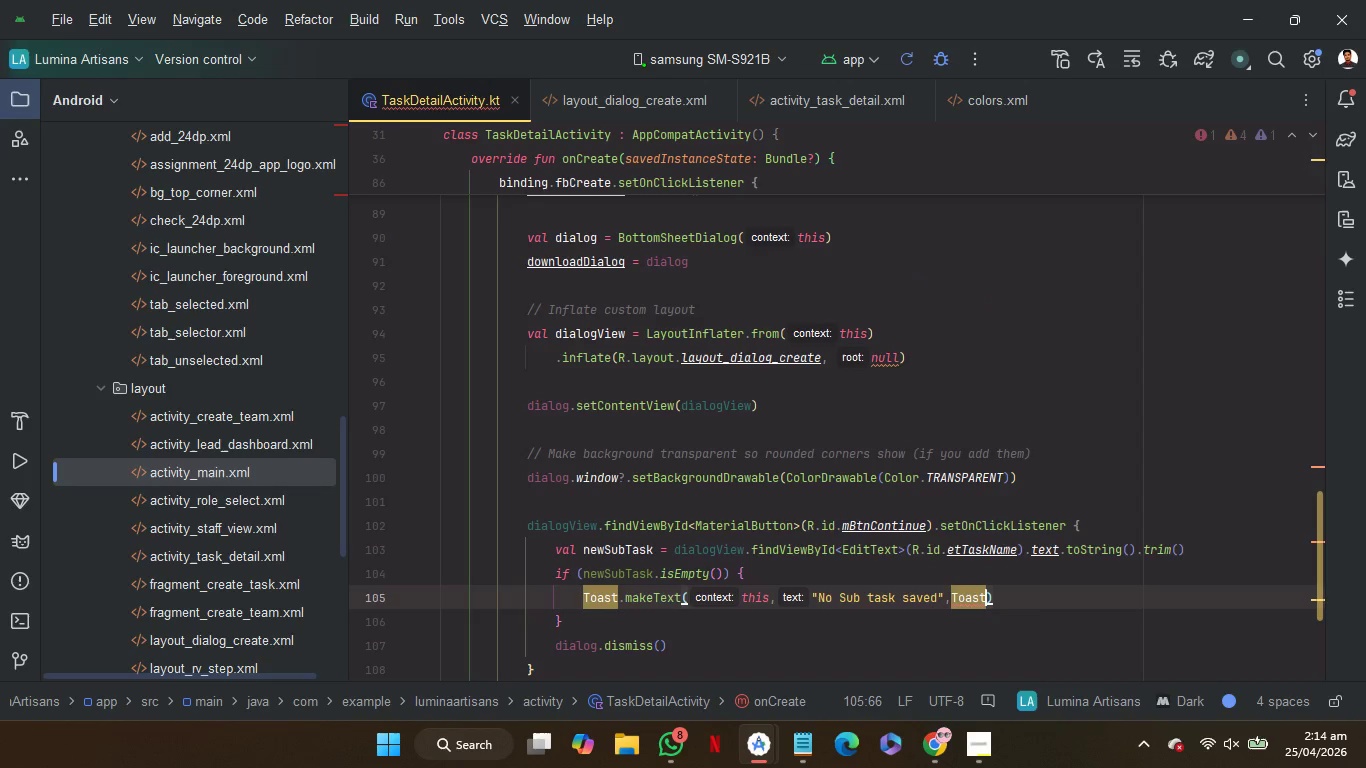 
key(Period)
 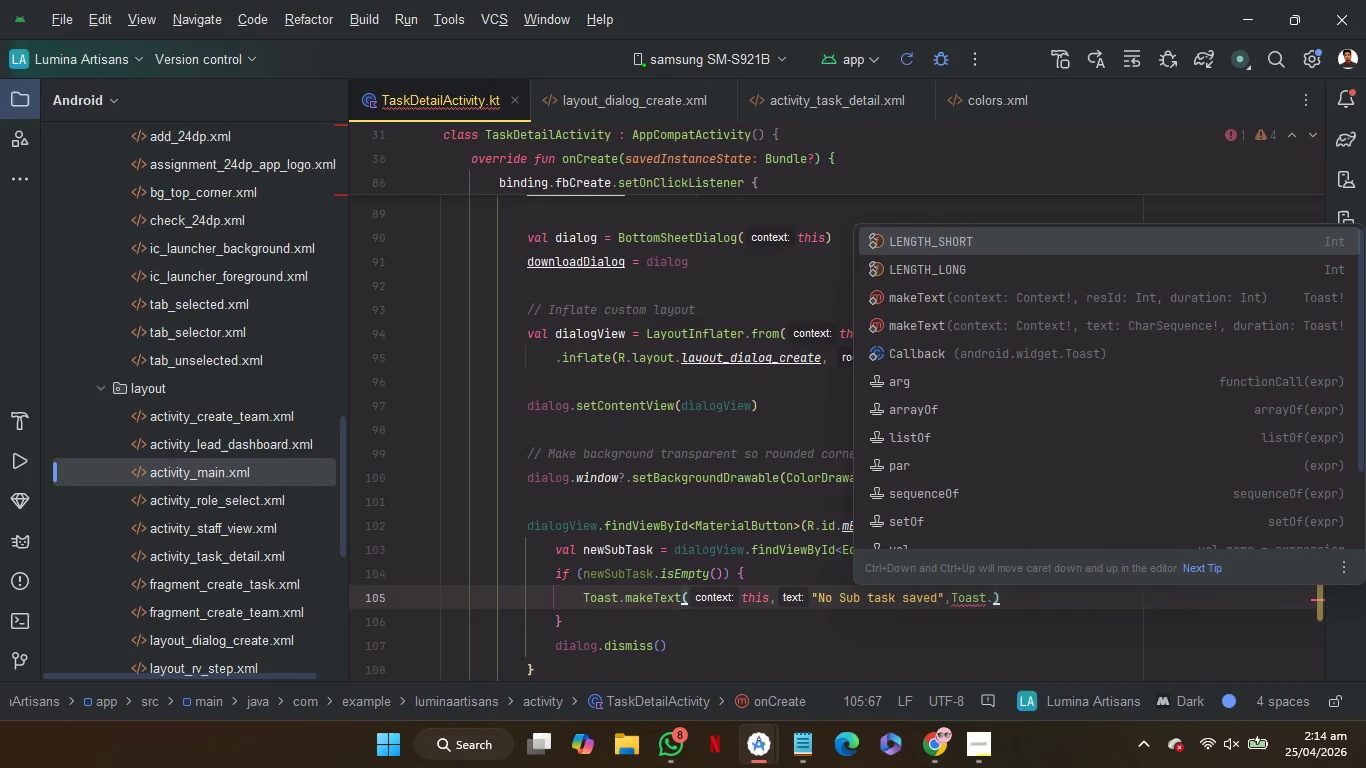 
key(ArrowDown)
 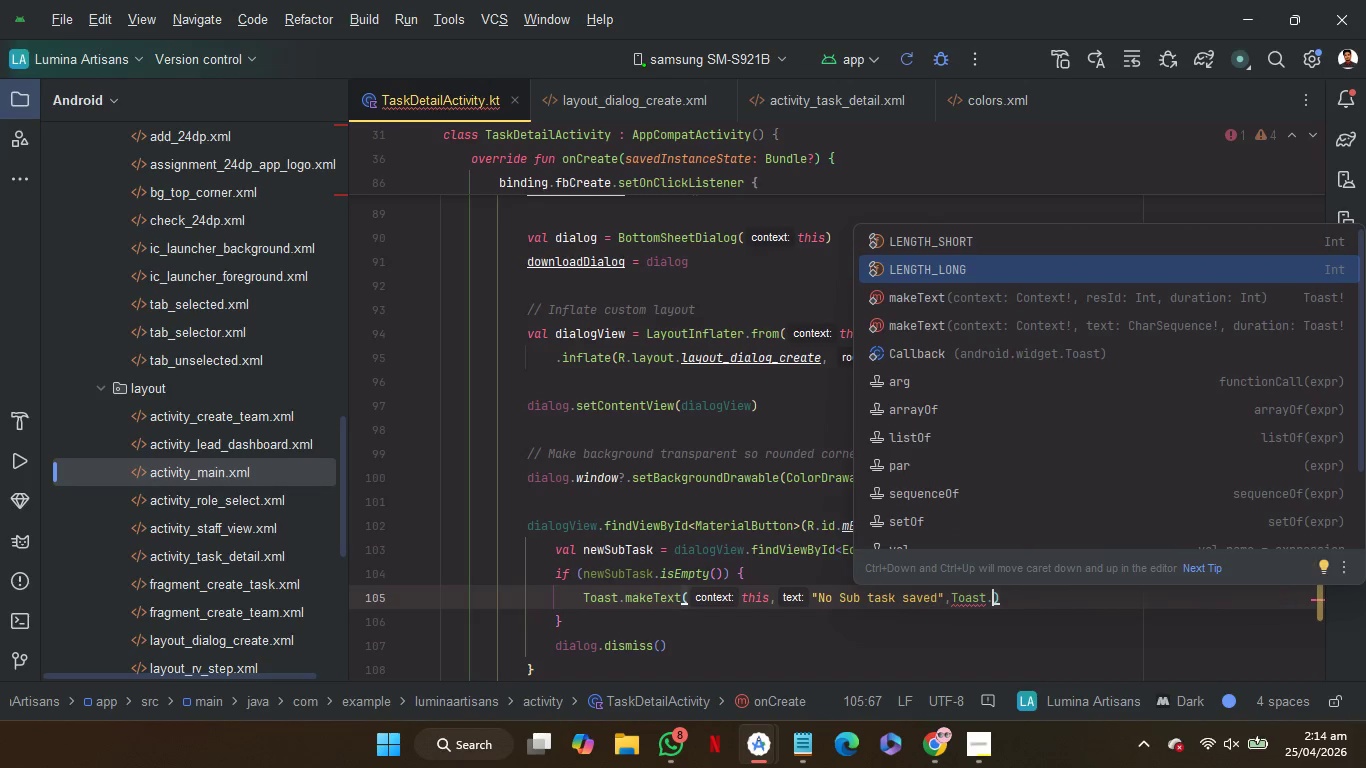 
key(ArrowUp)
 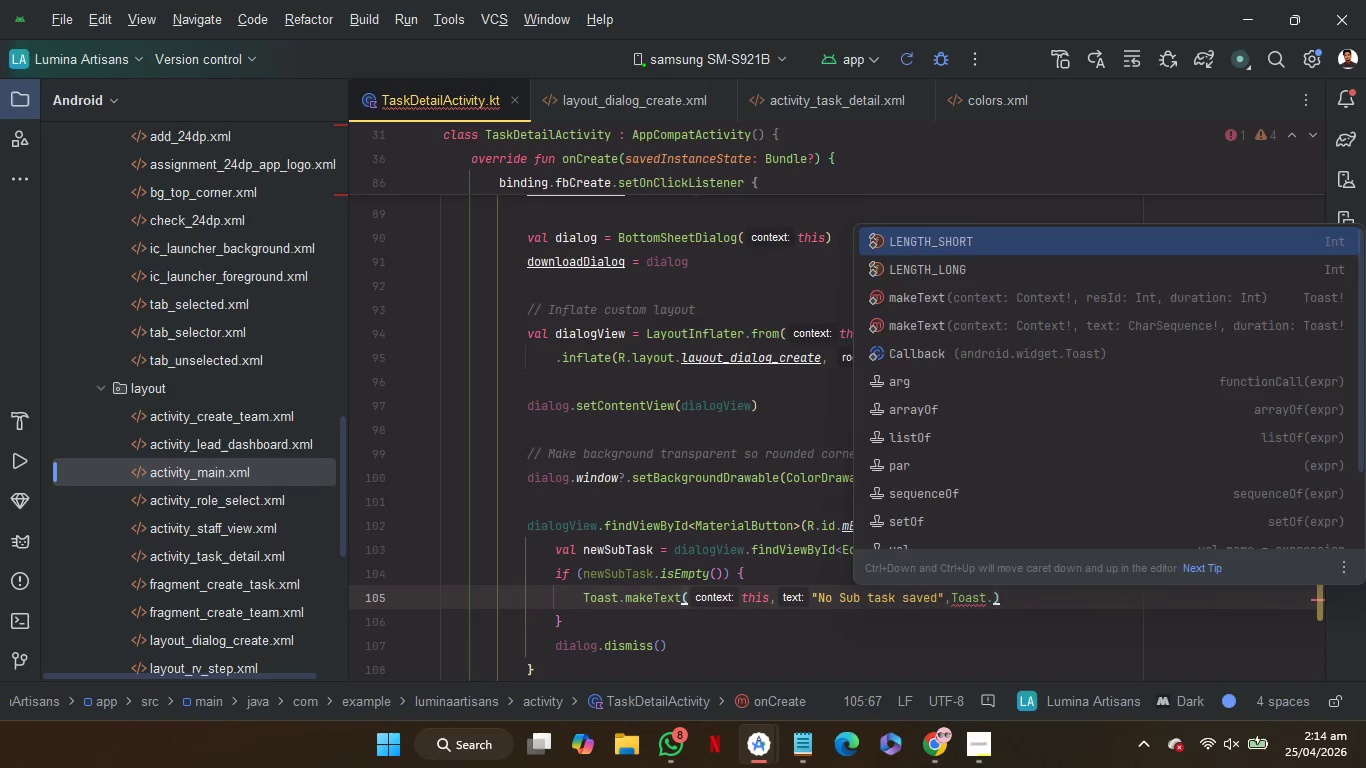 
key(Enter)
 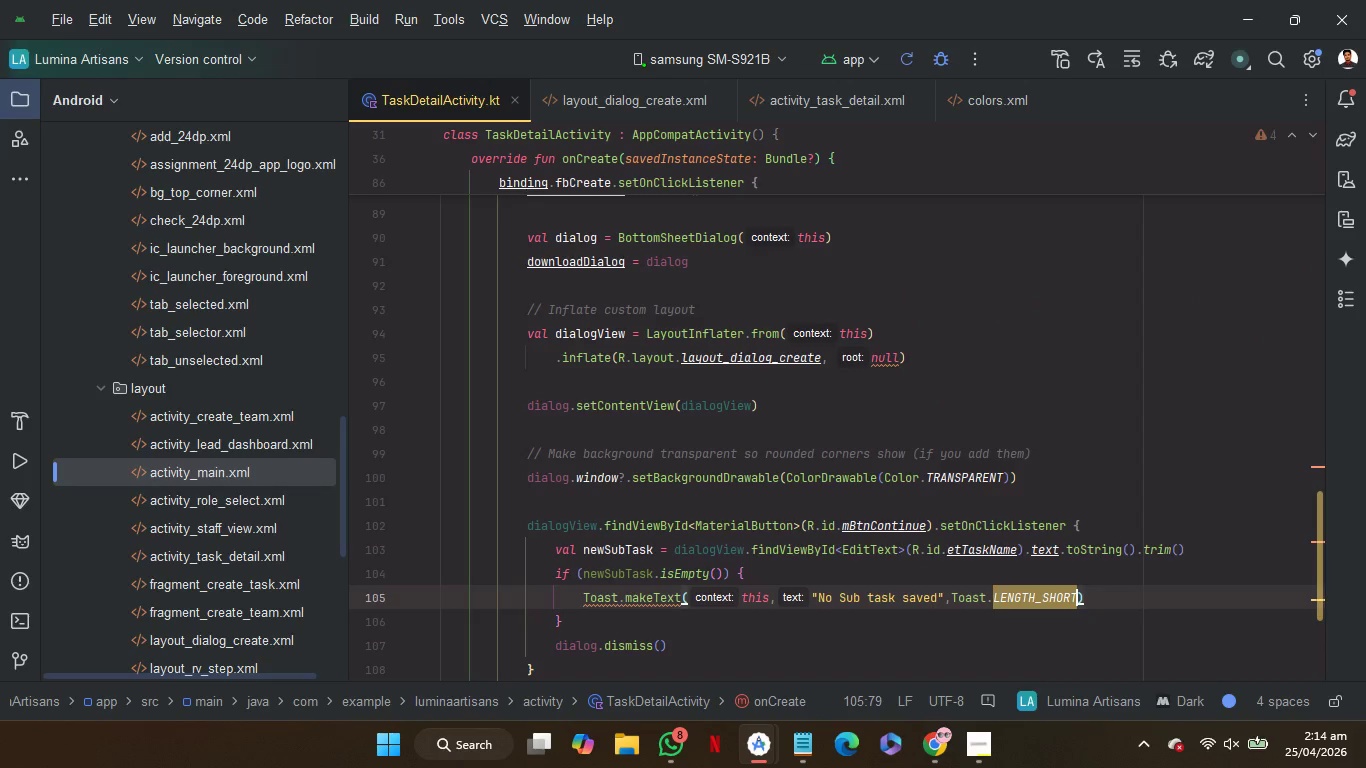 
key(ArrowRight)
 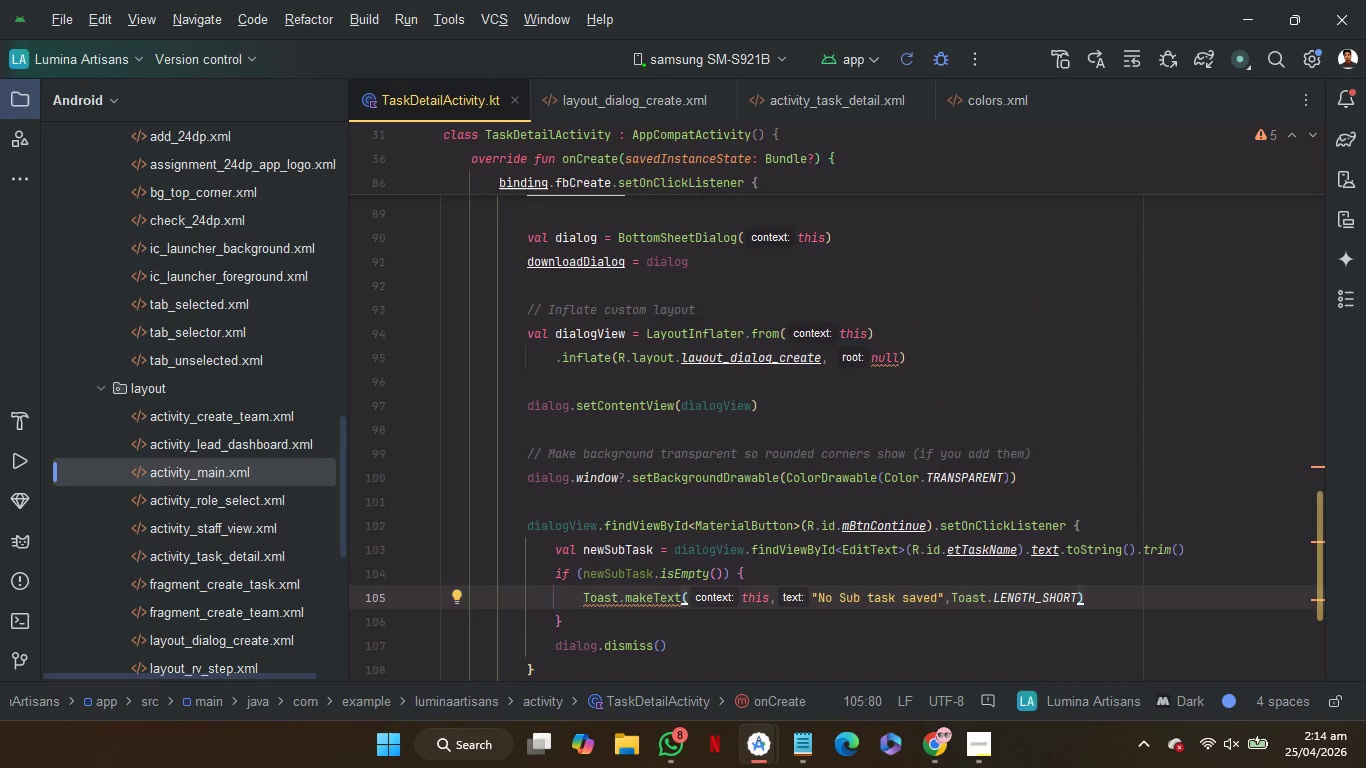 
key(Period)
 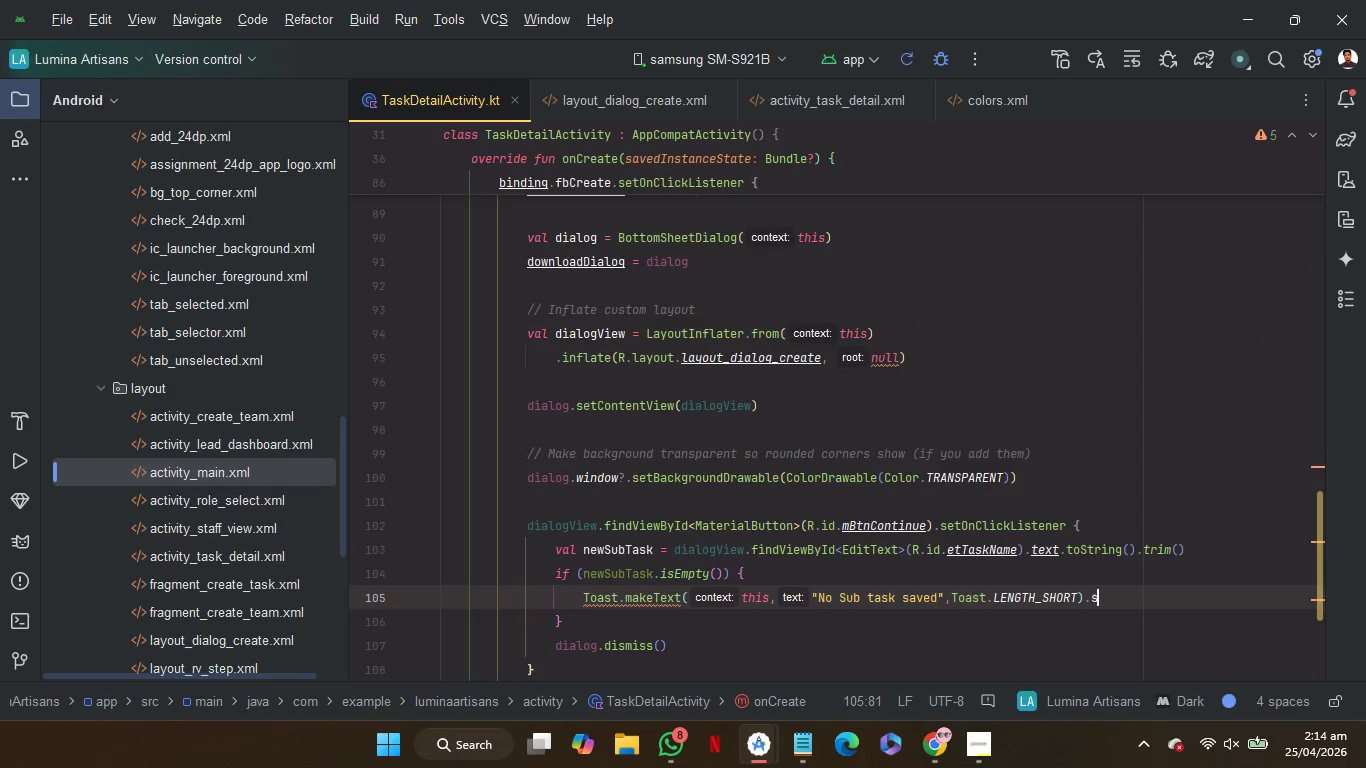 
key(S)
 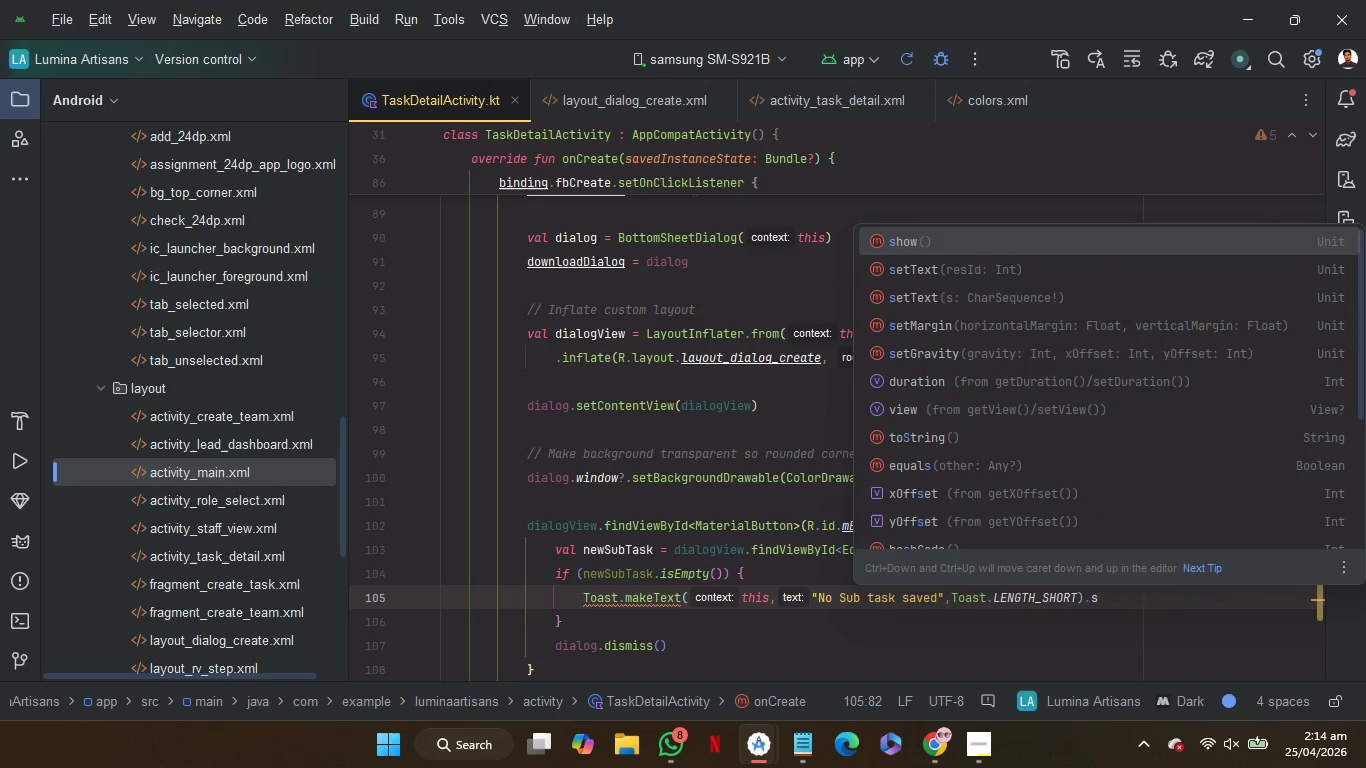 
key(Enter)
 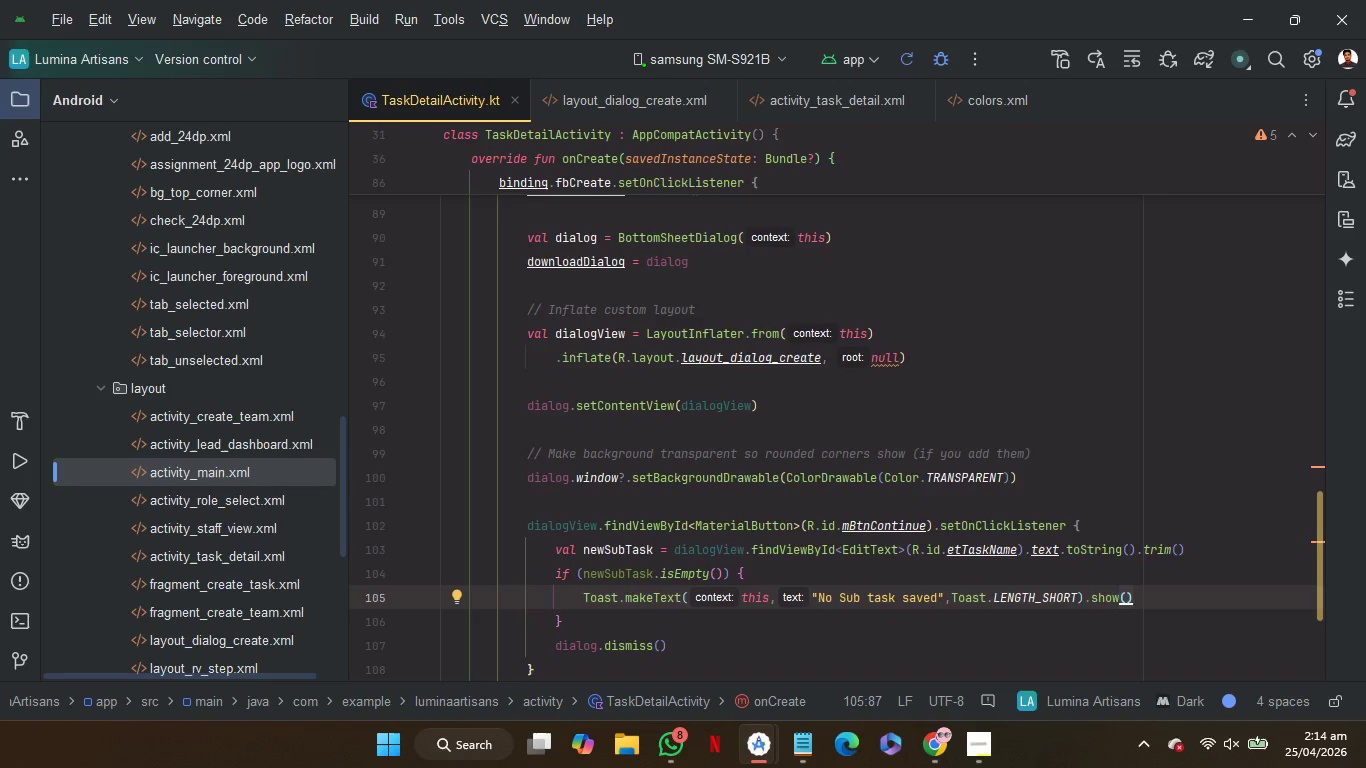 
wait(10.56)
 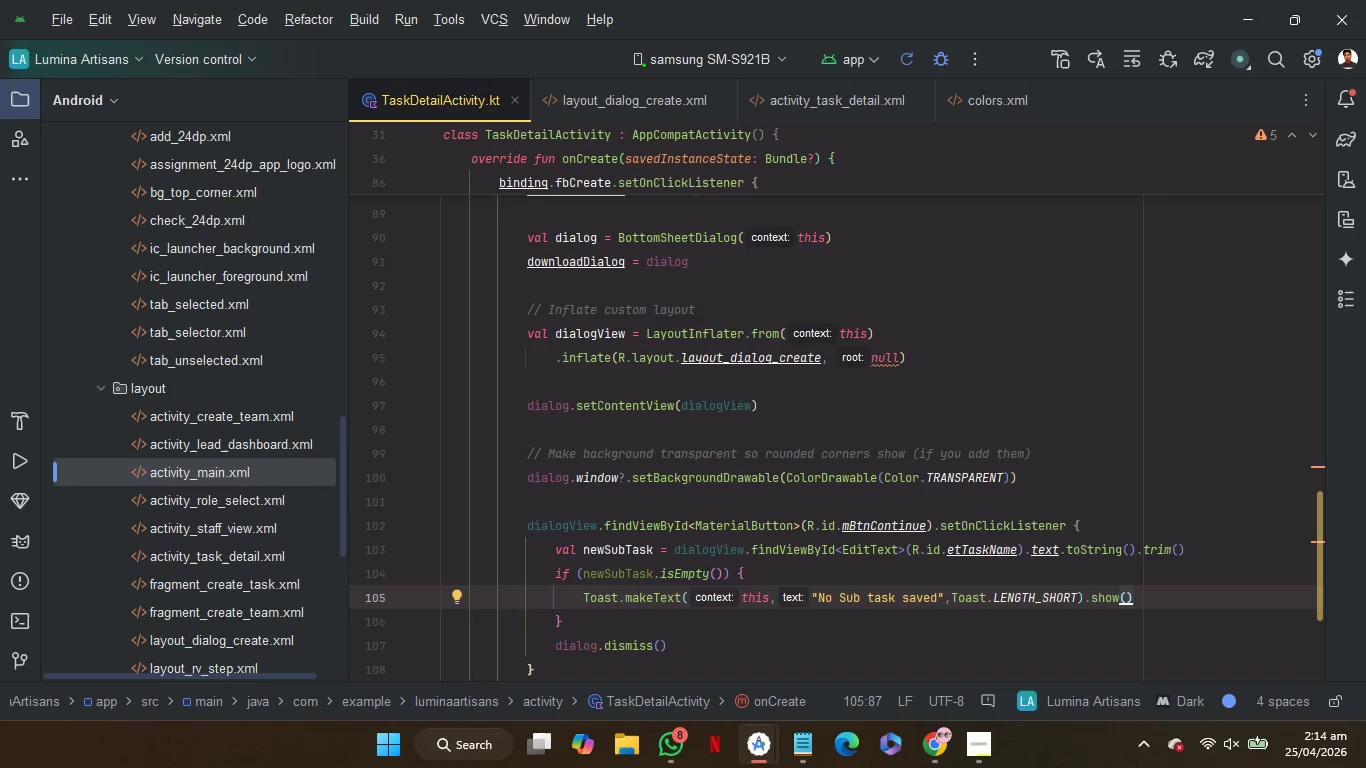 
key(Enter)
 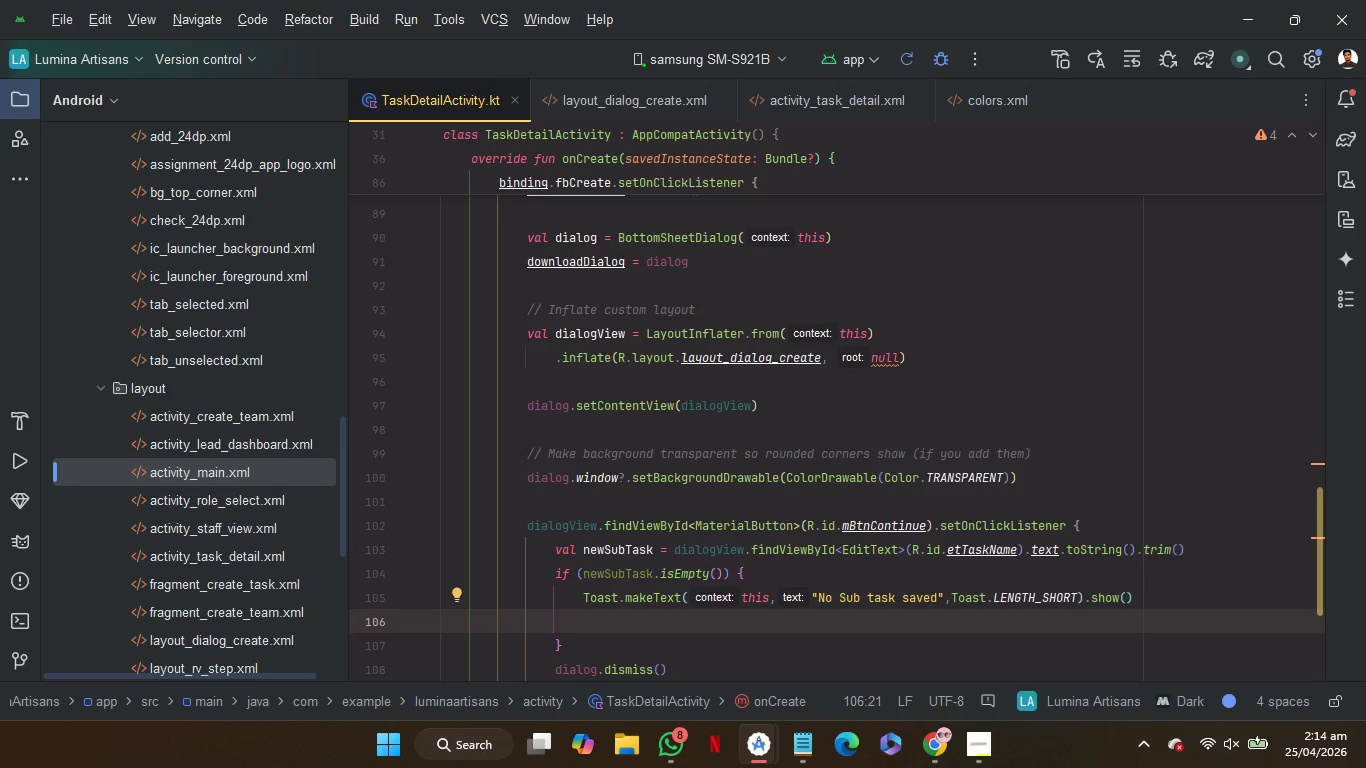 
key(Backspace)
 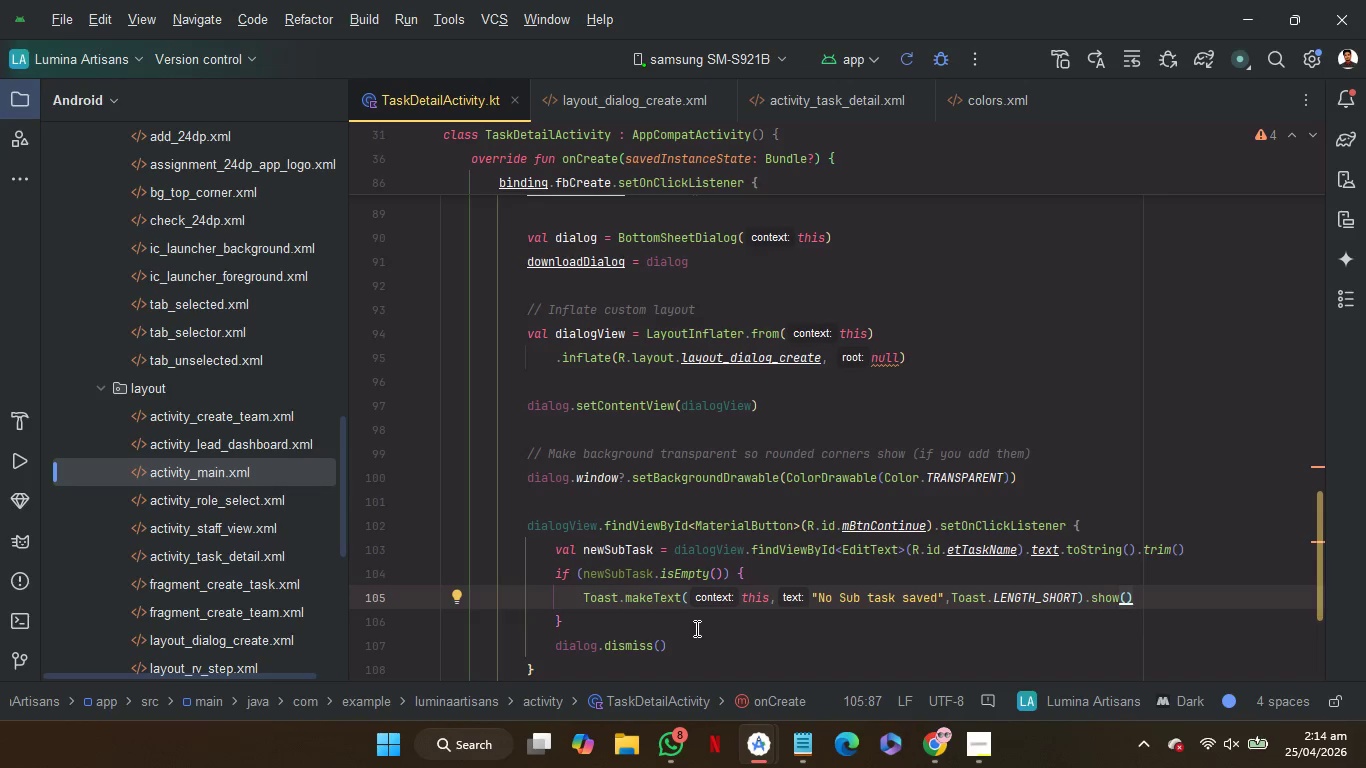 
left_click([695, 627])
 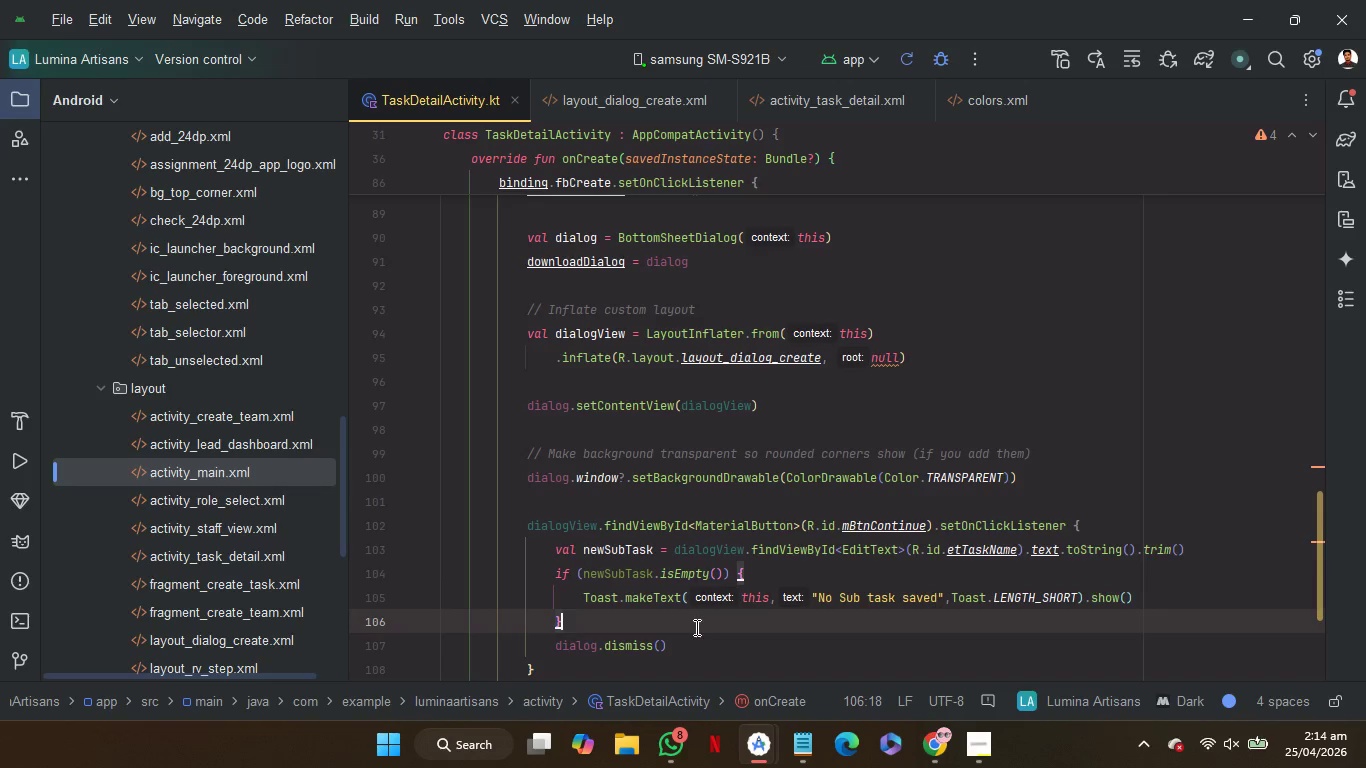 
type( el)
 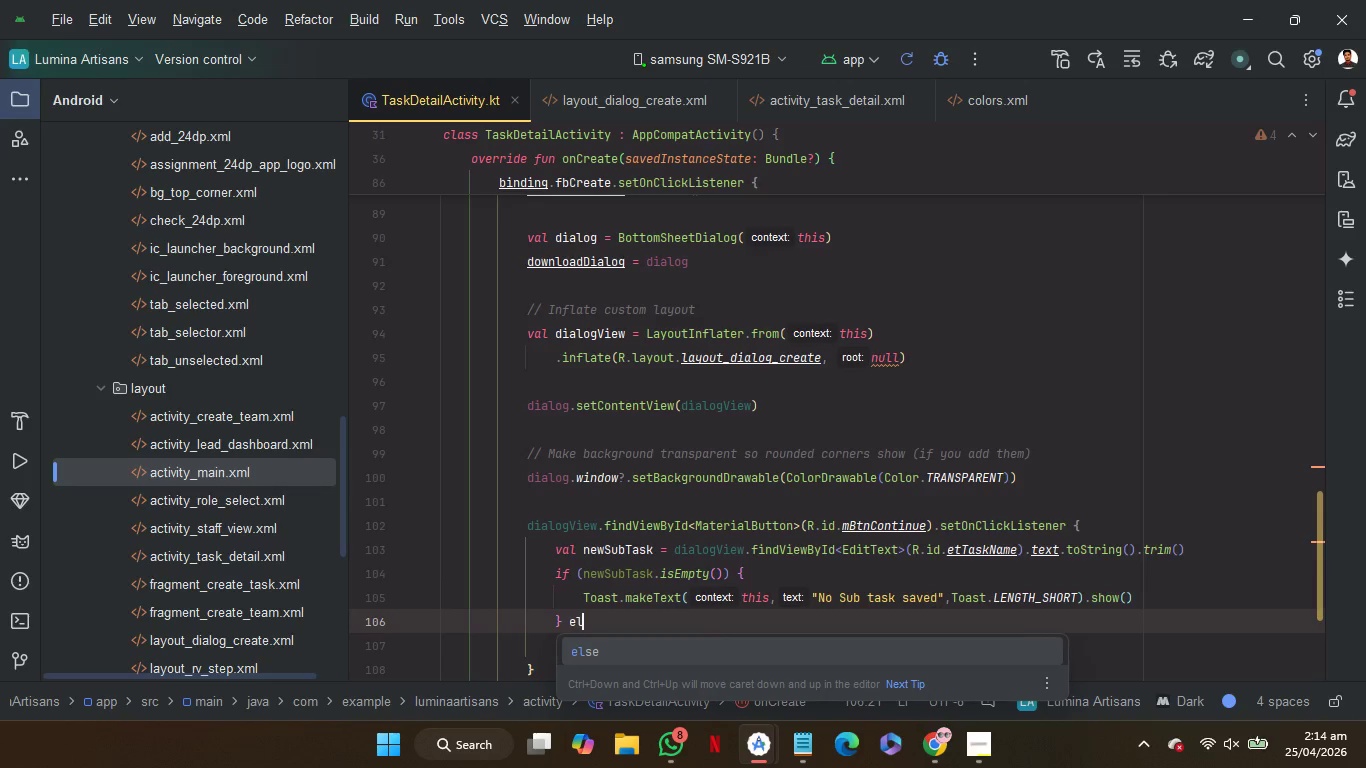 
key(Enter)
 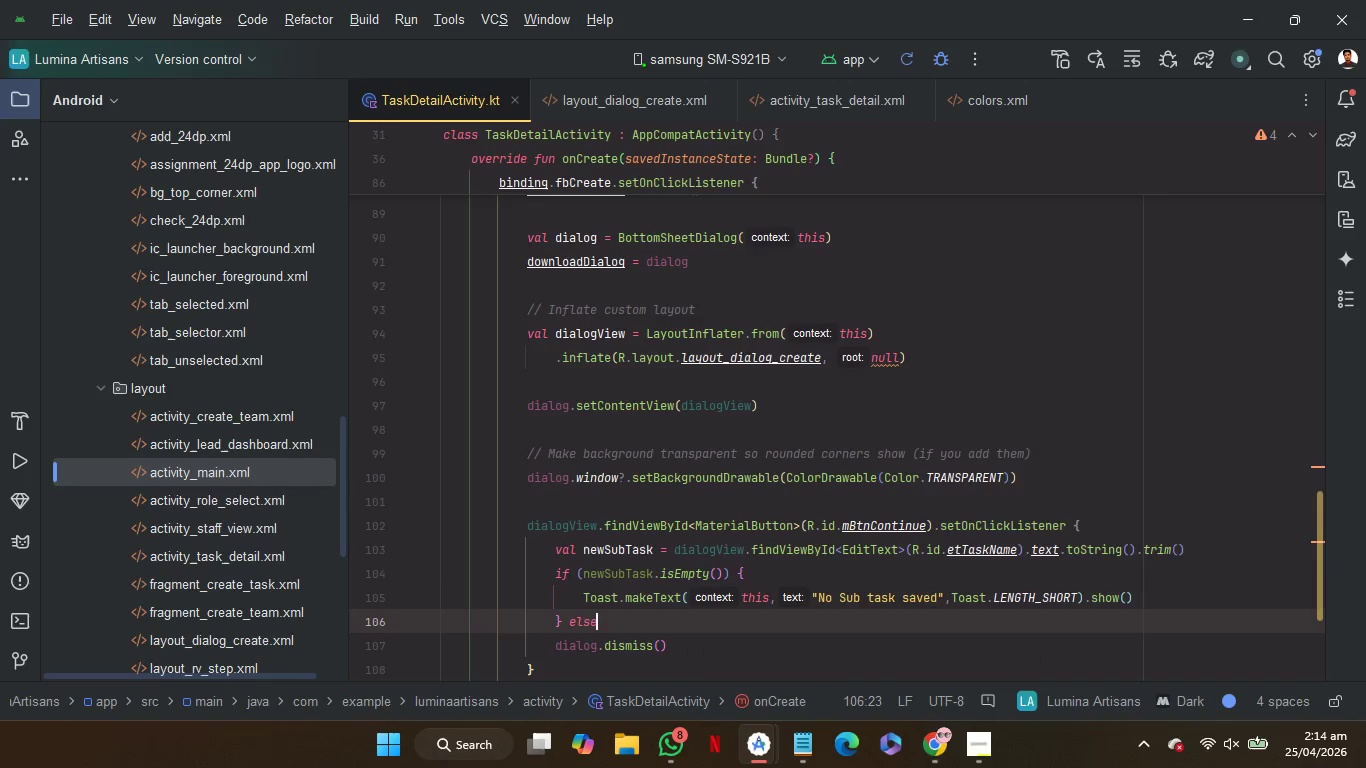 
key(Space)
 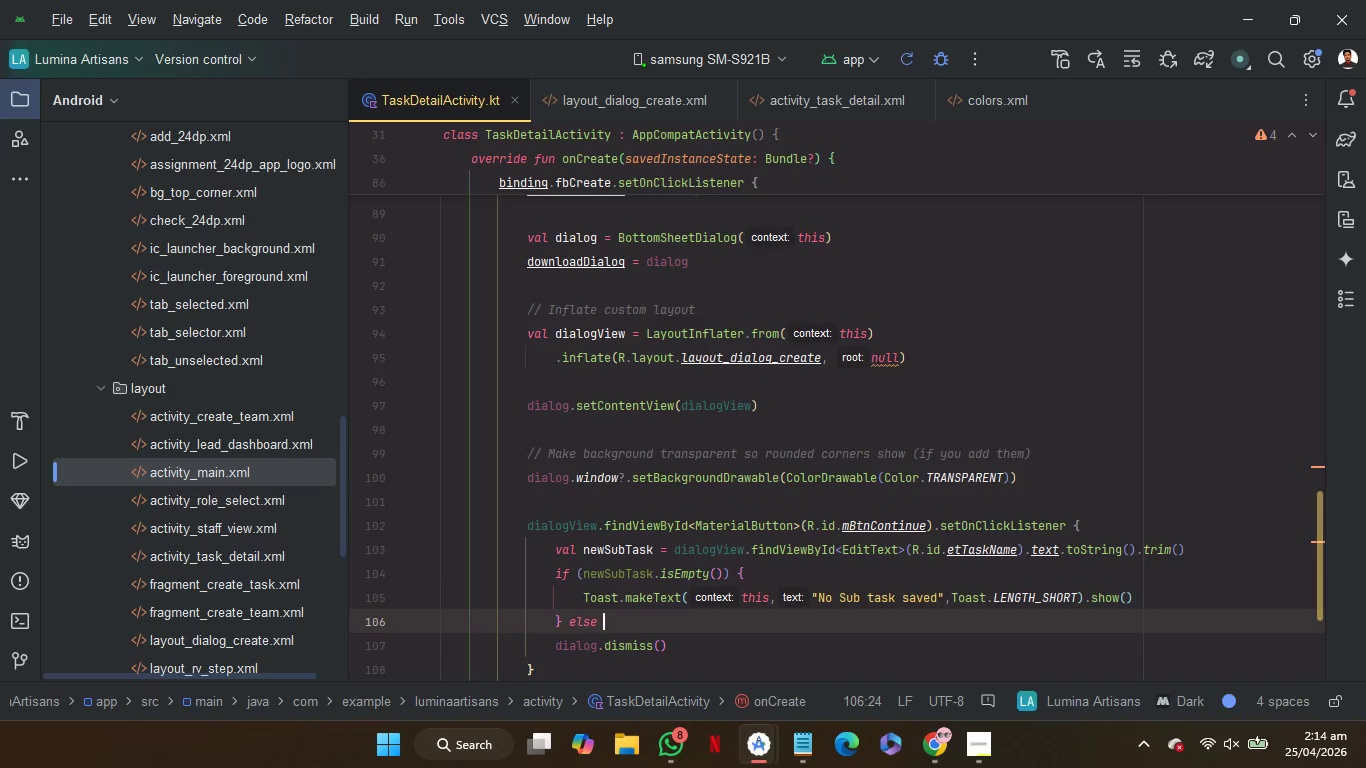 
key(Shift+BracketLeft)
 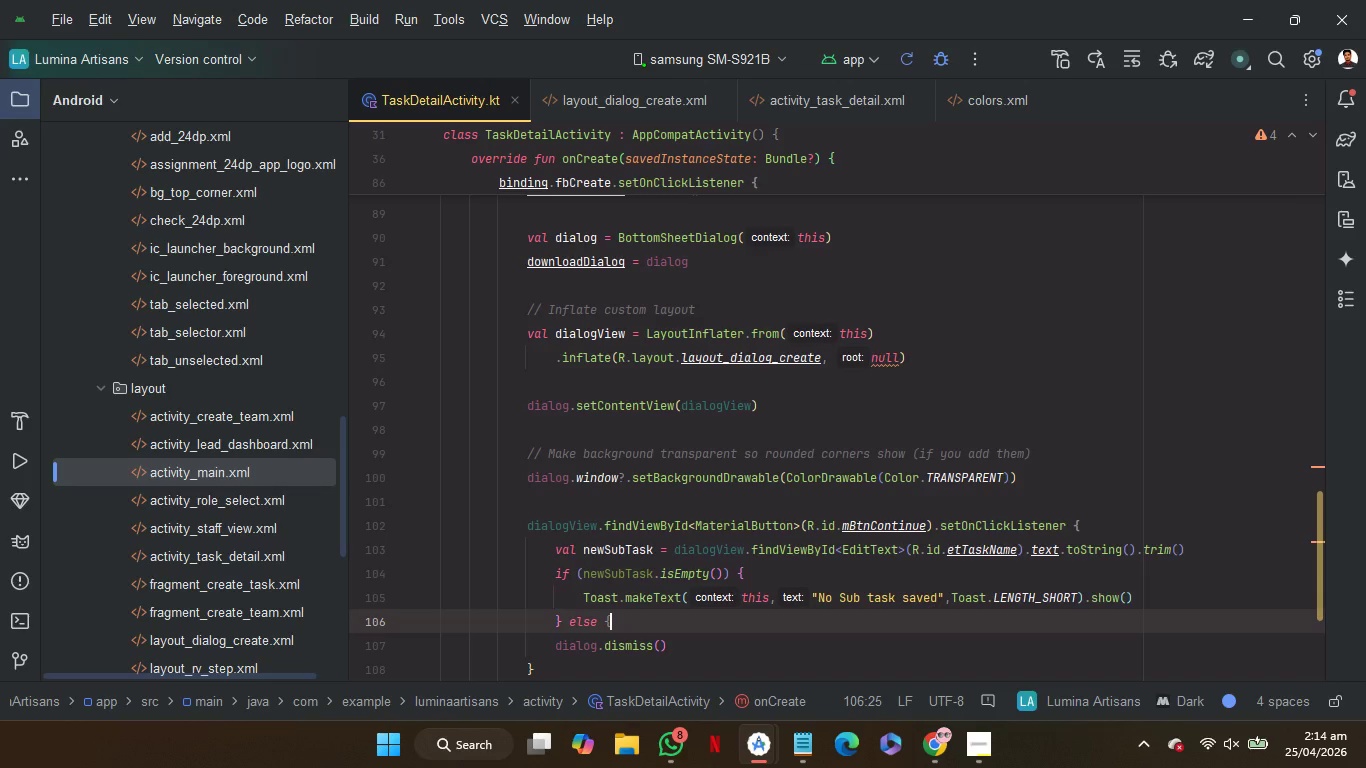 
key(Enter)
 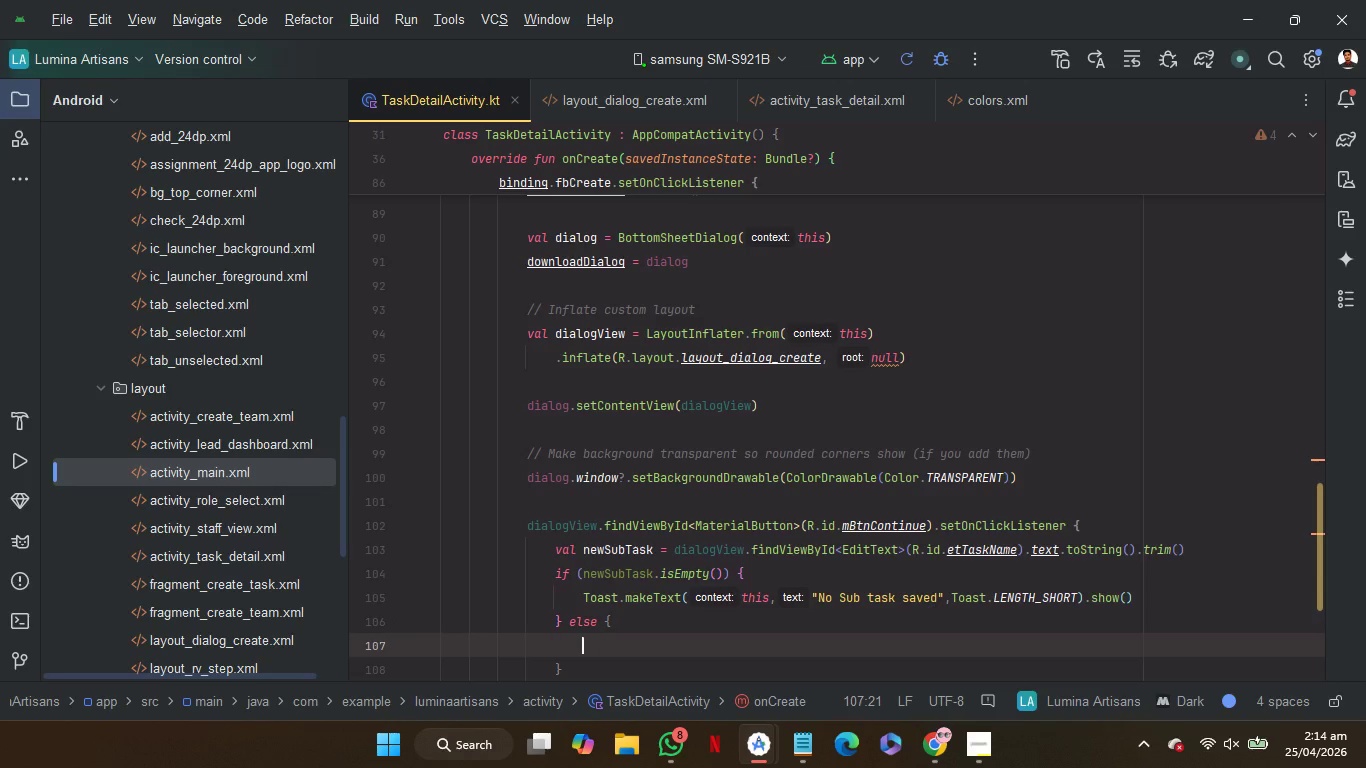 
type(em)
key(Backspace)
key(Backspace)
type(v)
 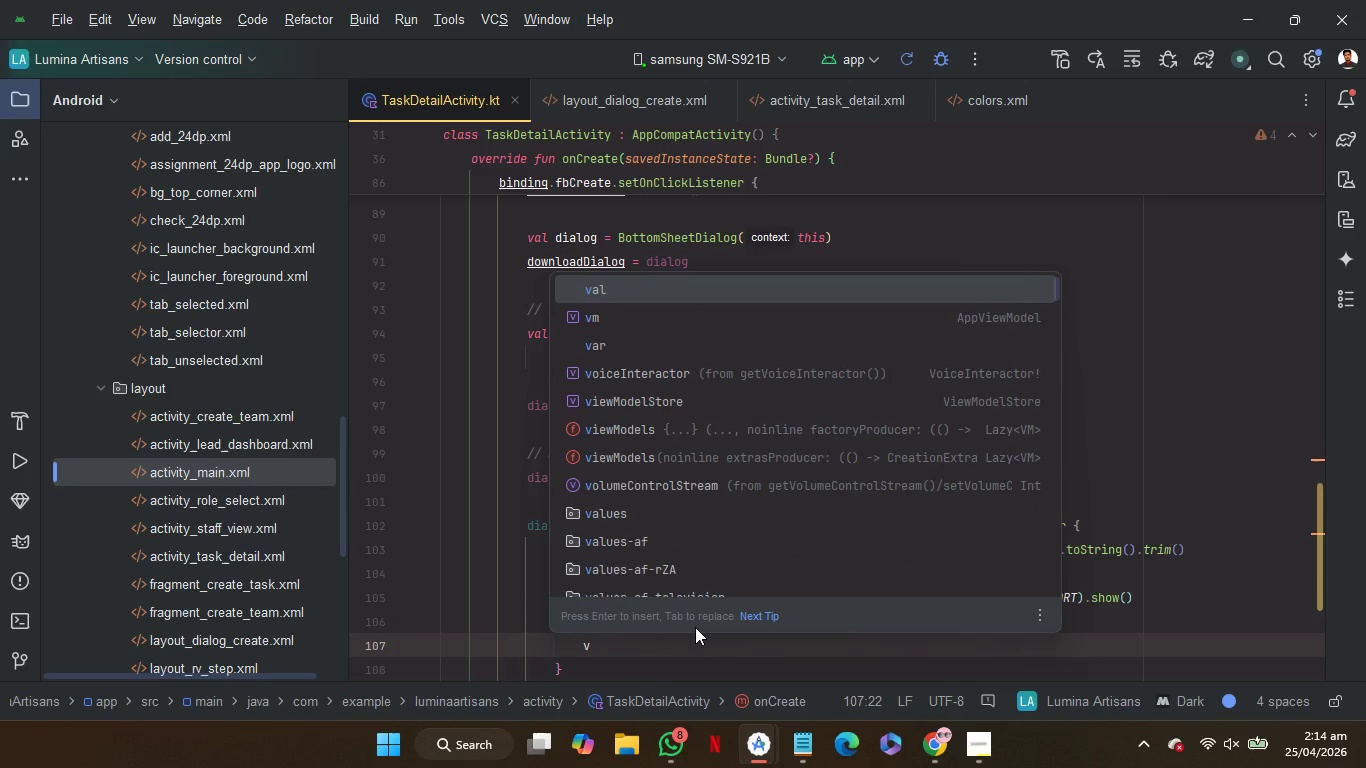 
key(ArrowDown)
 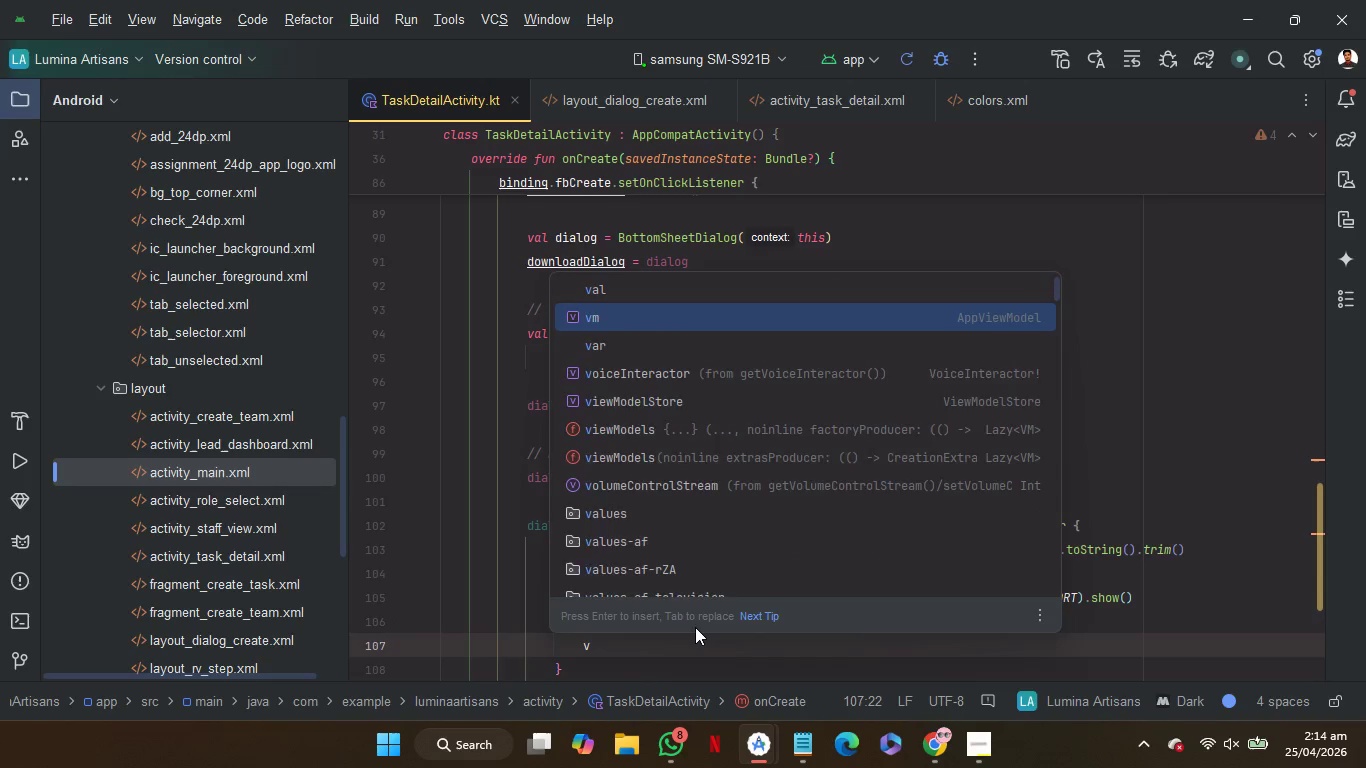 
key(Enter)
 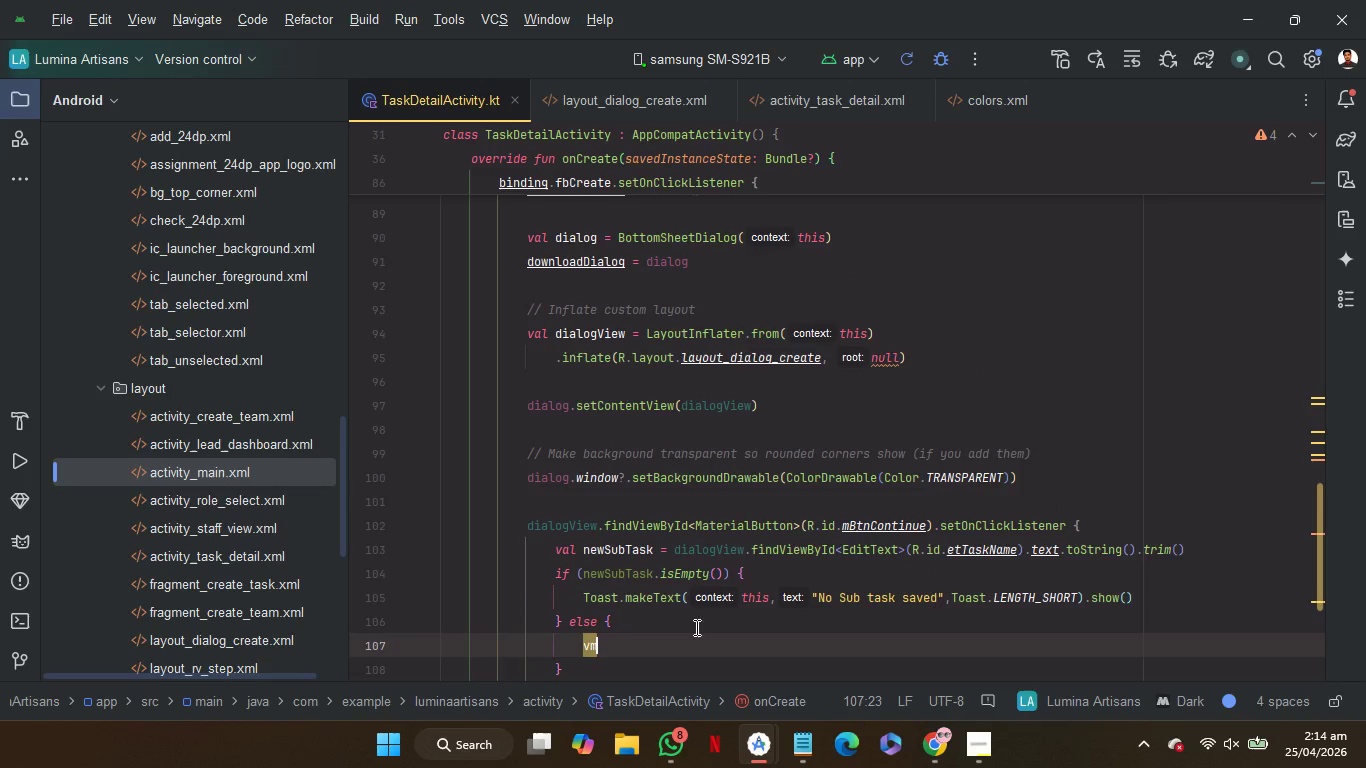 
key(Period)
 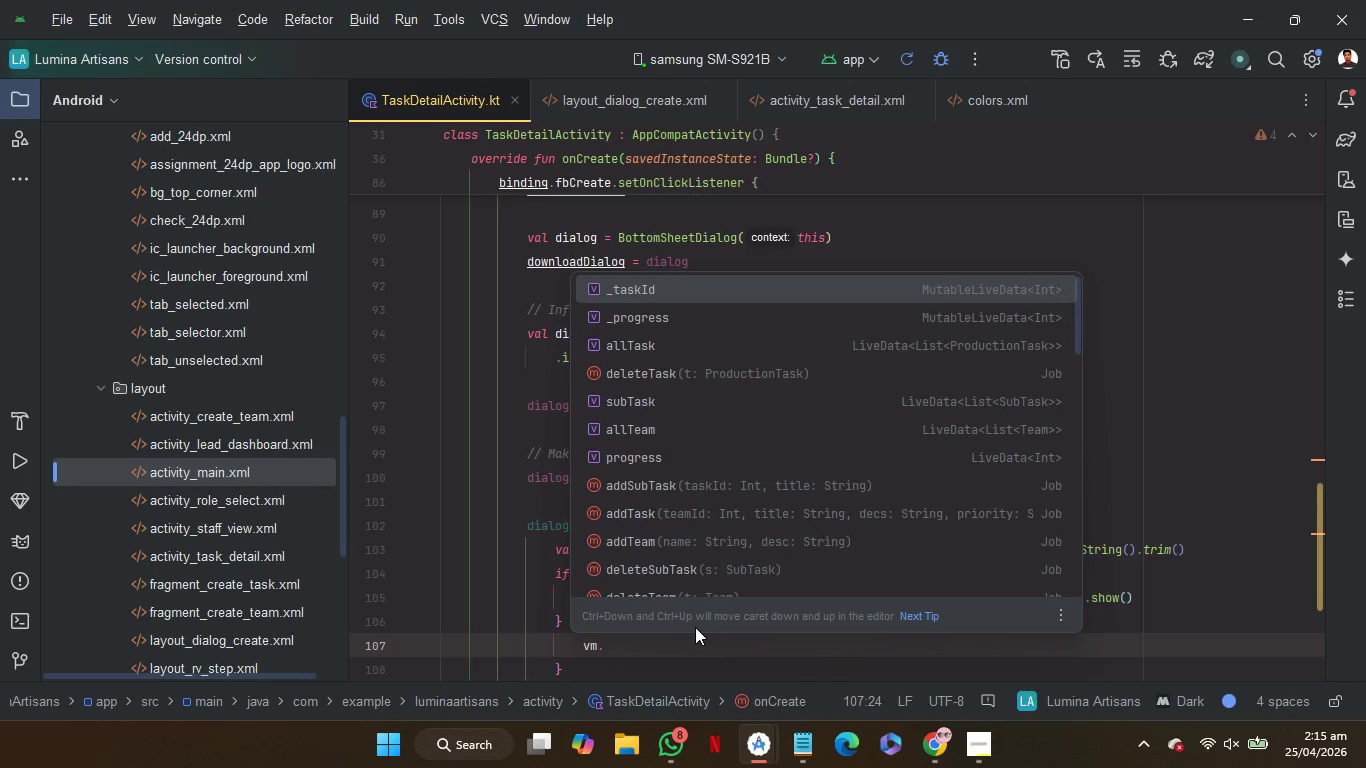 
wait(5.05)
 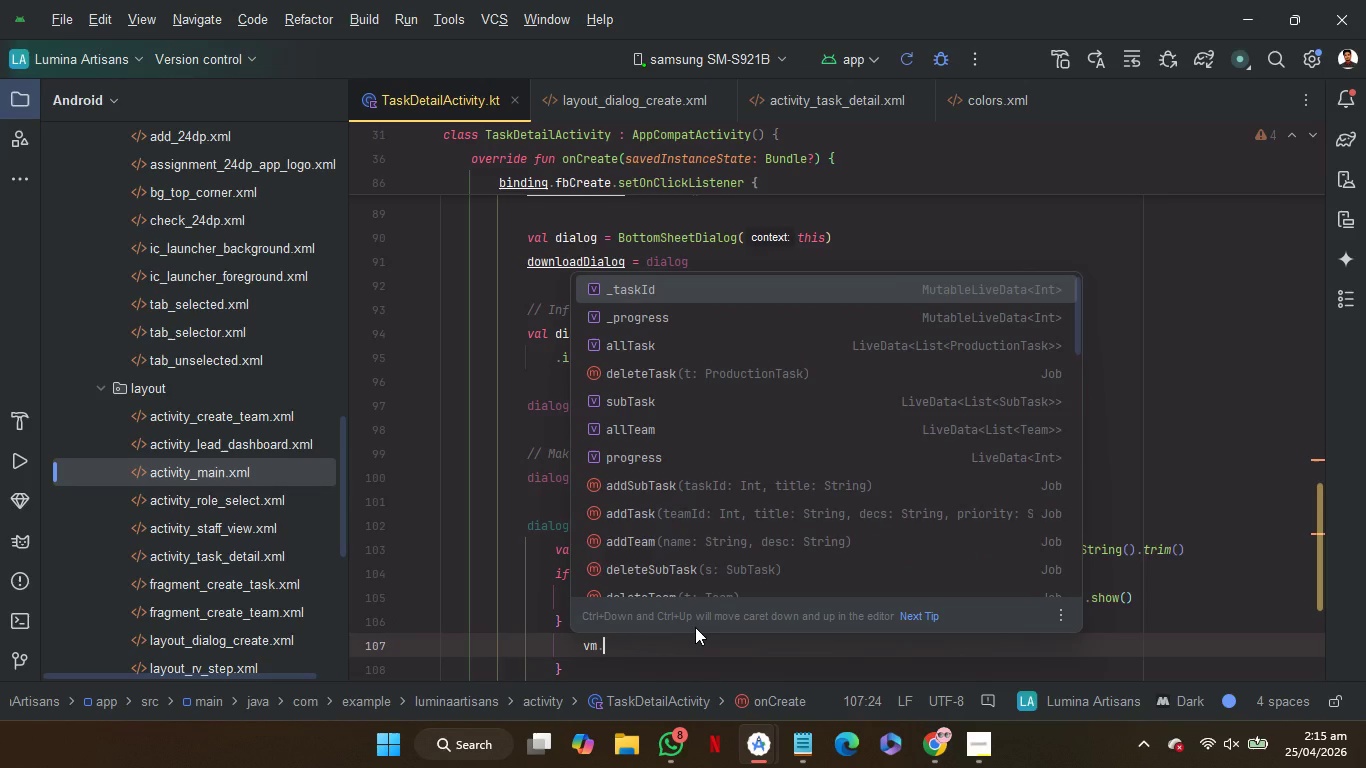 
key(A)
 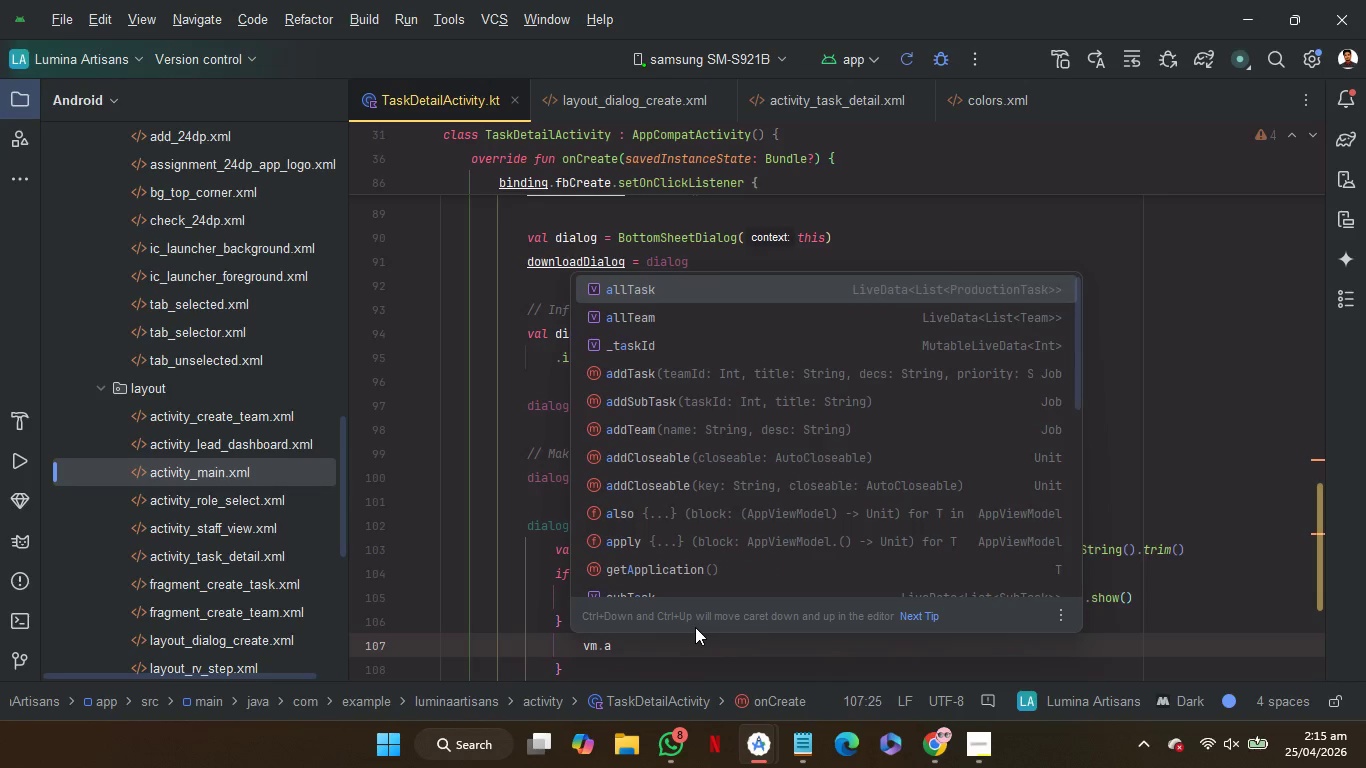 
key(ArrowDown)
 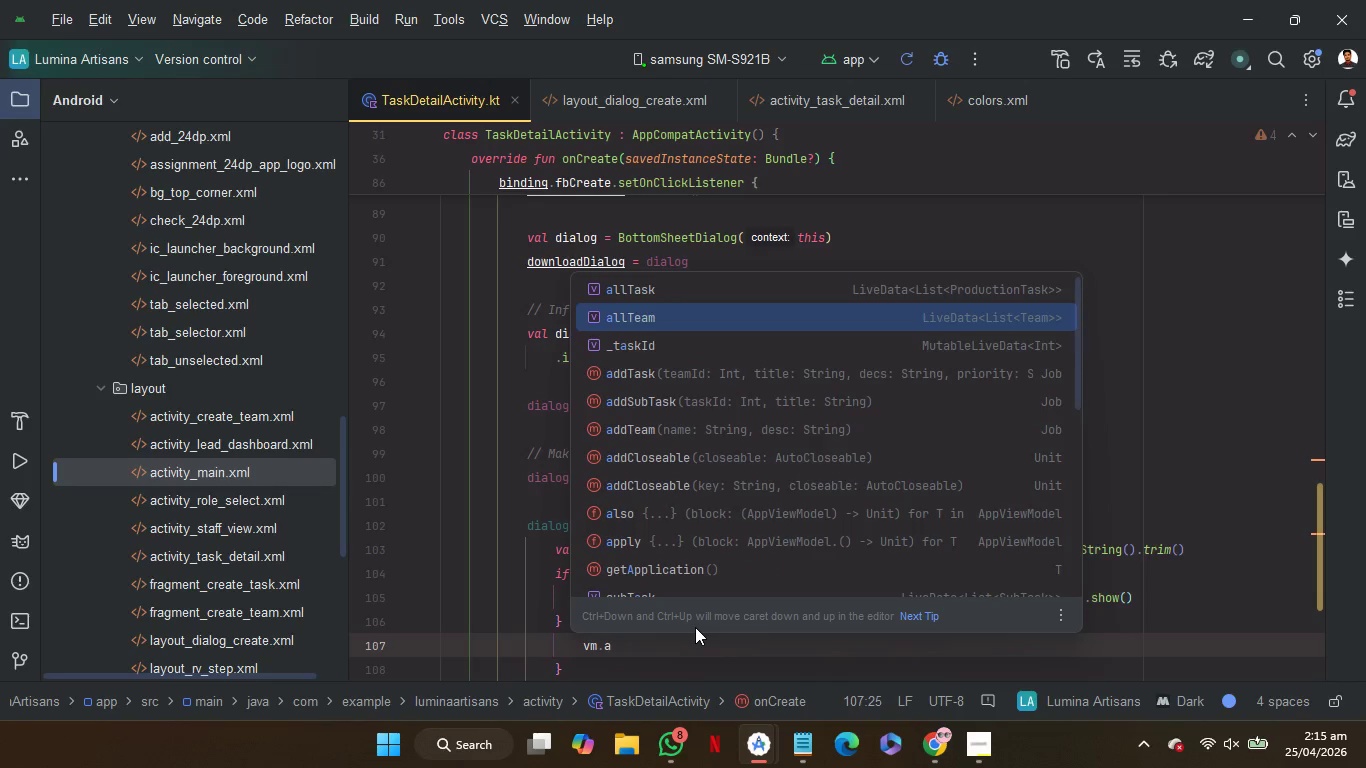 
key(ArrowDown)
 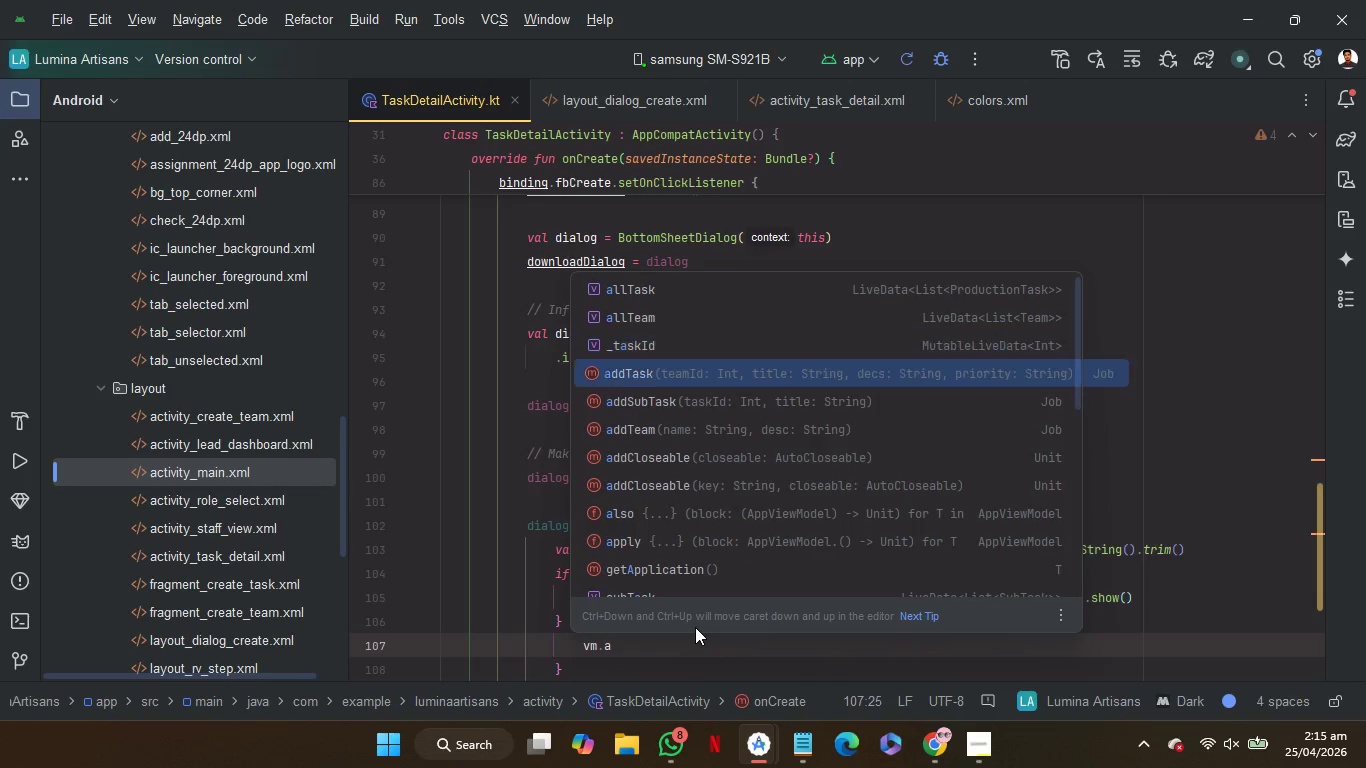 
key(ArrowDown)
 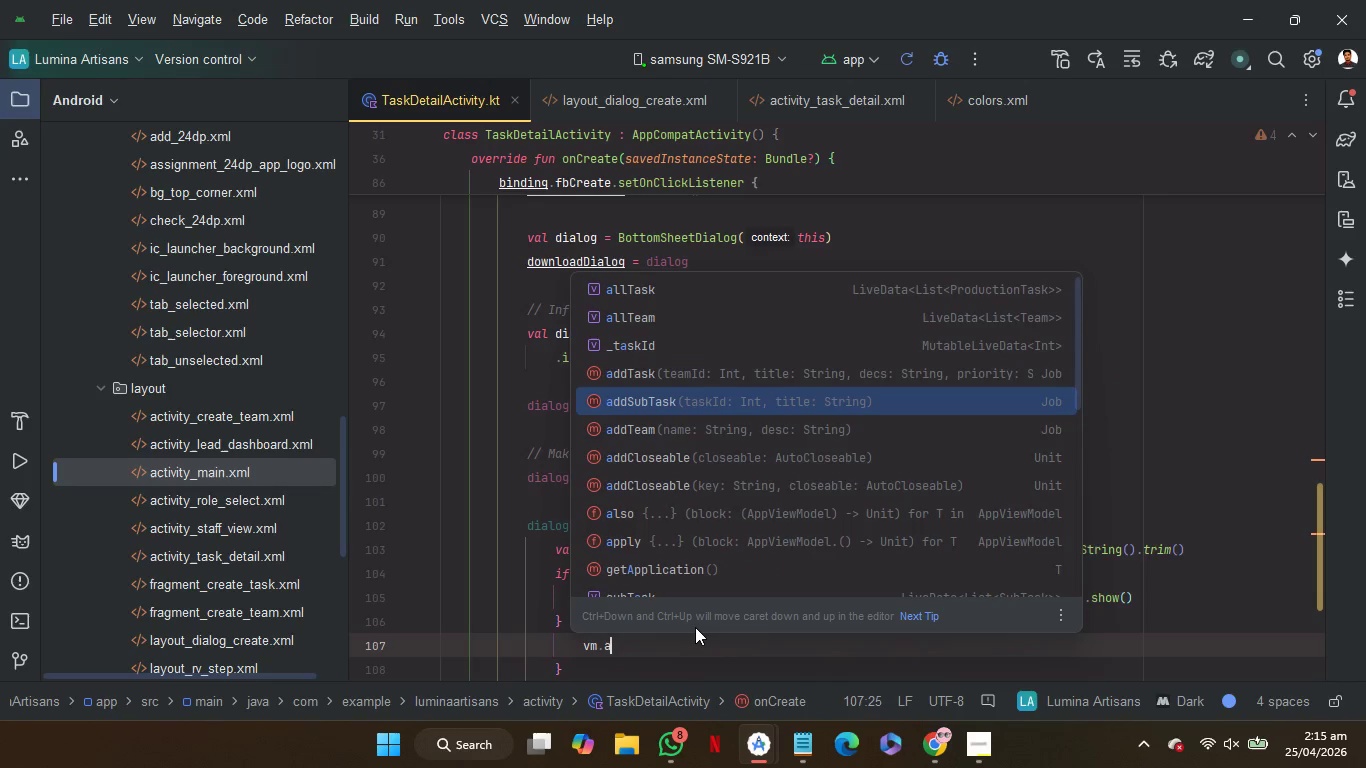 
key(ArrowDown)
 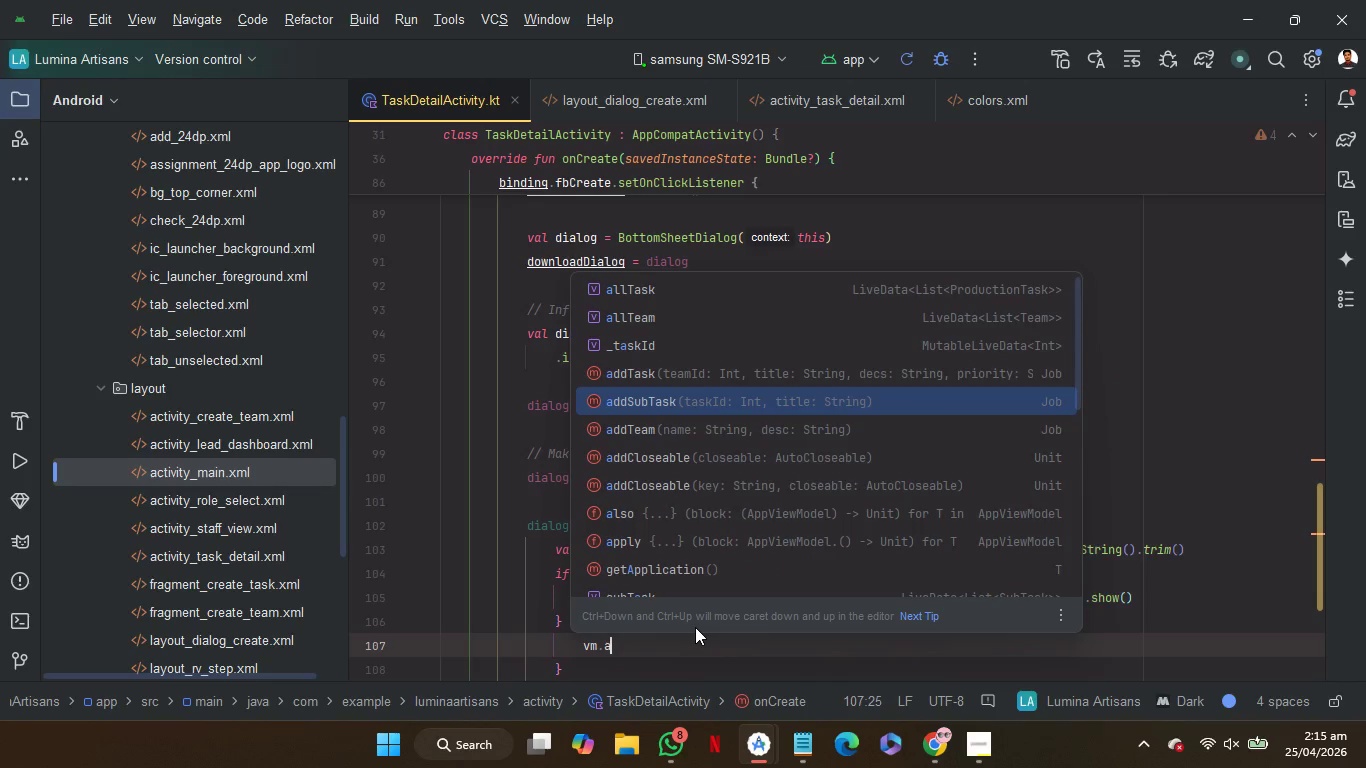 
key(Enter)
 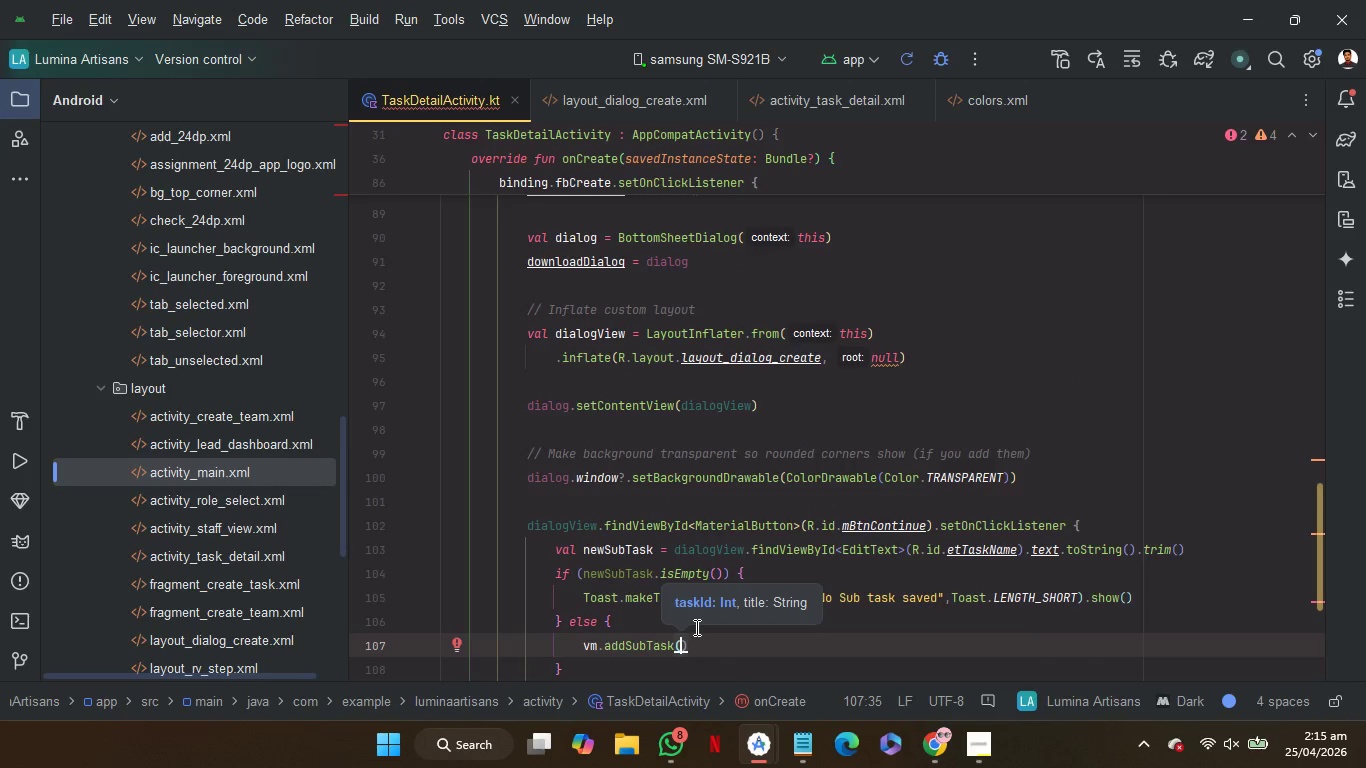 
type(ta)
 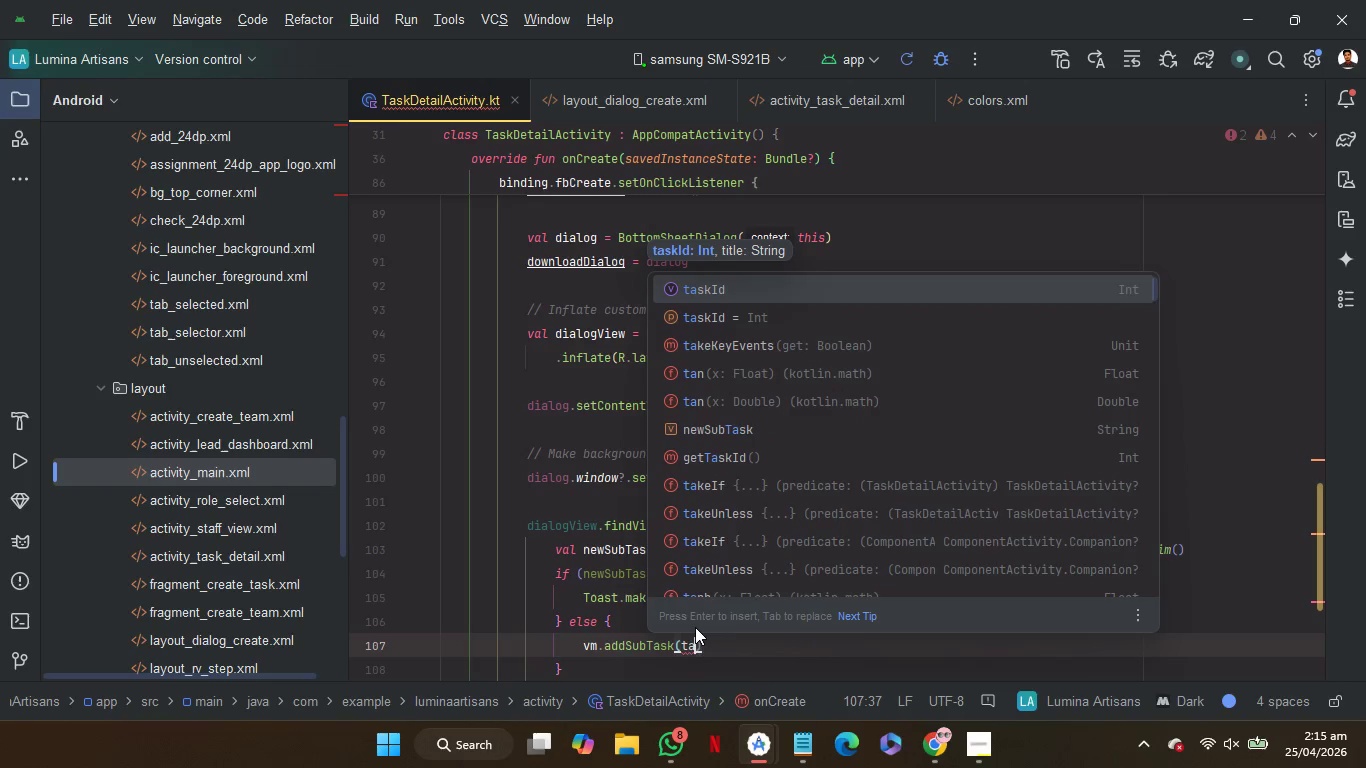 
key(Enter)
 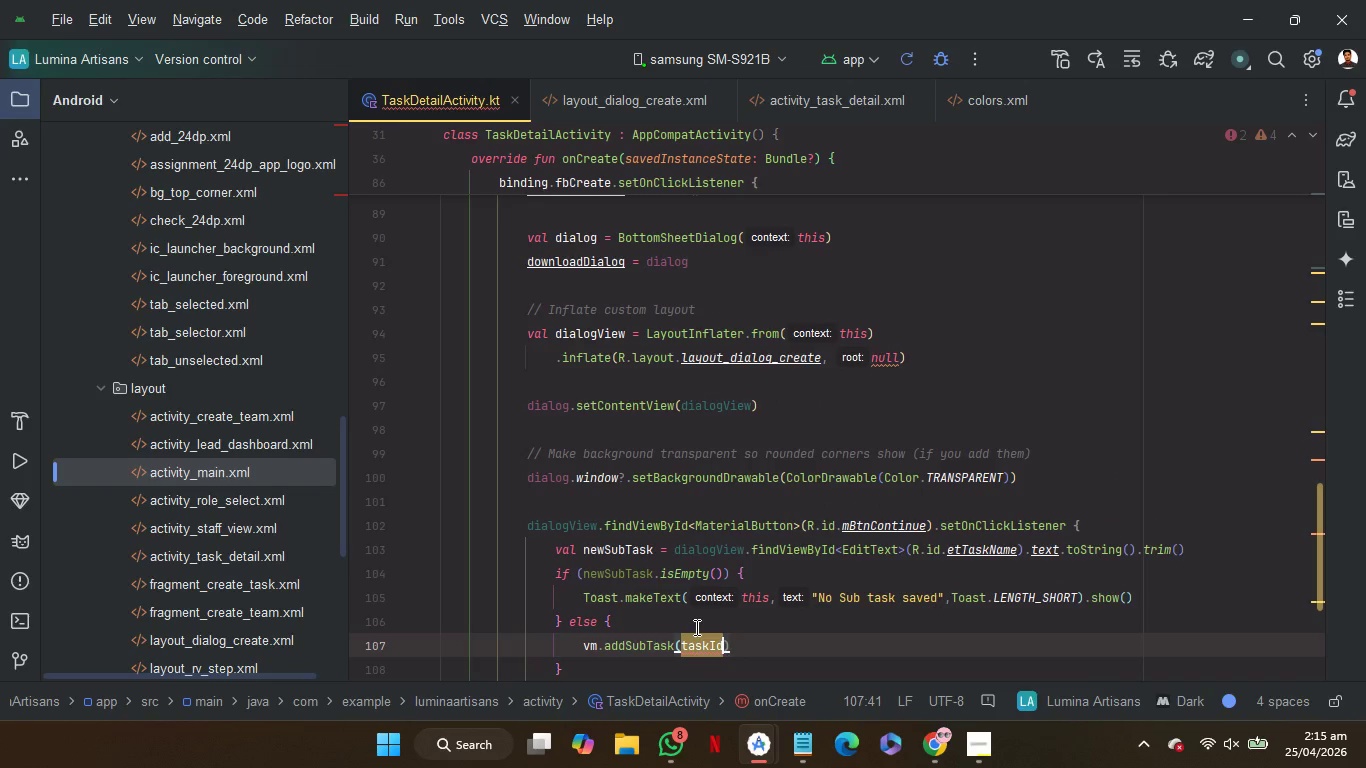 
key(Comma)
 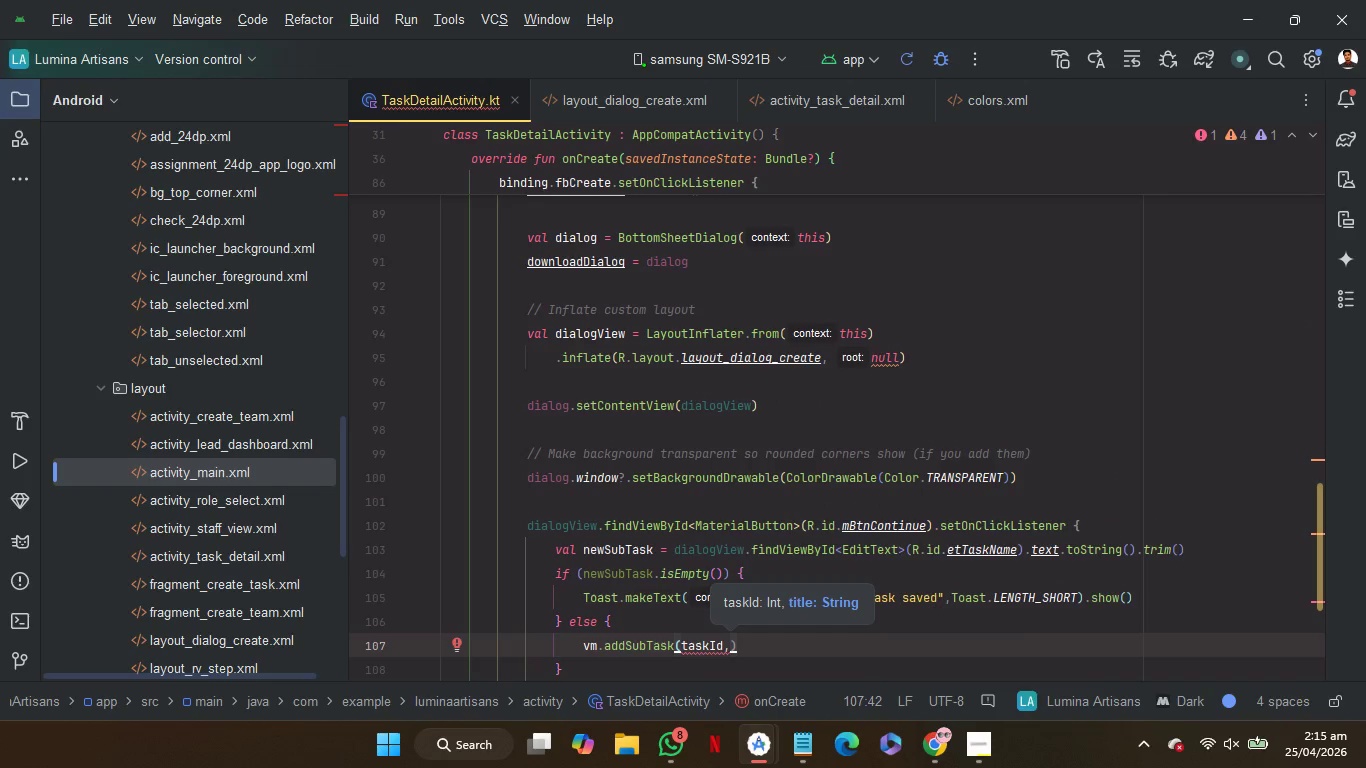 
key(N)
 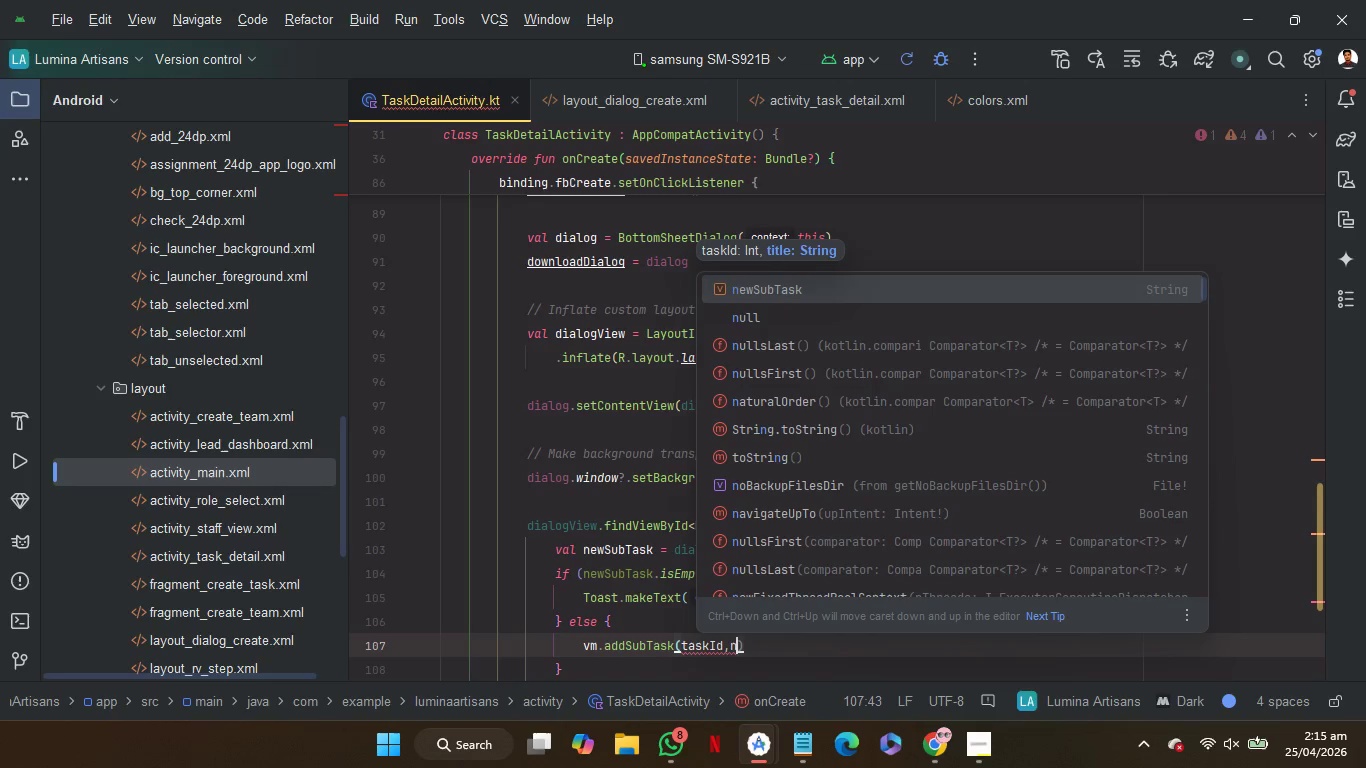 
key(Enter)
 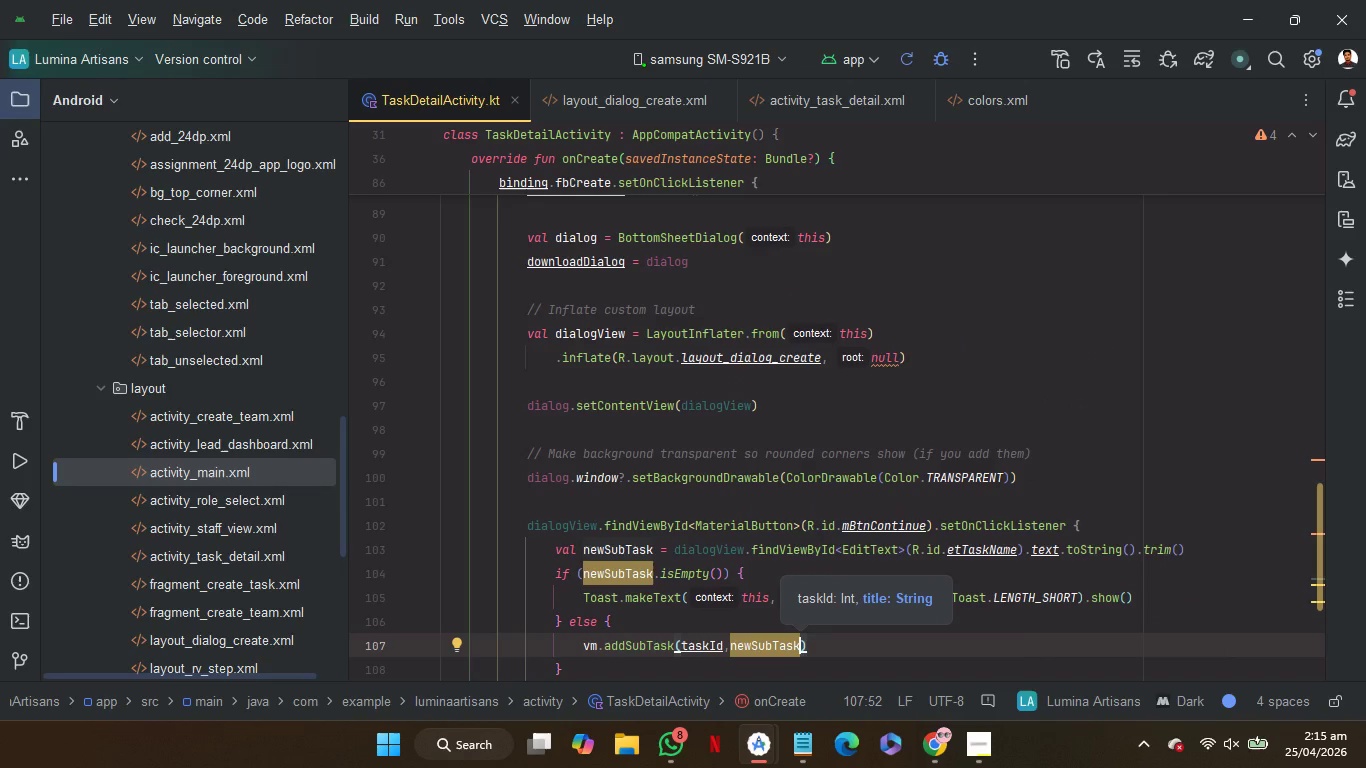 
wait(8.64)
 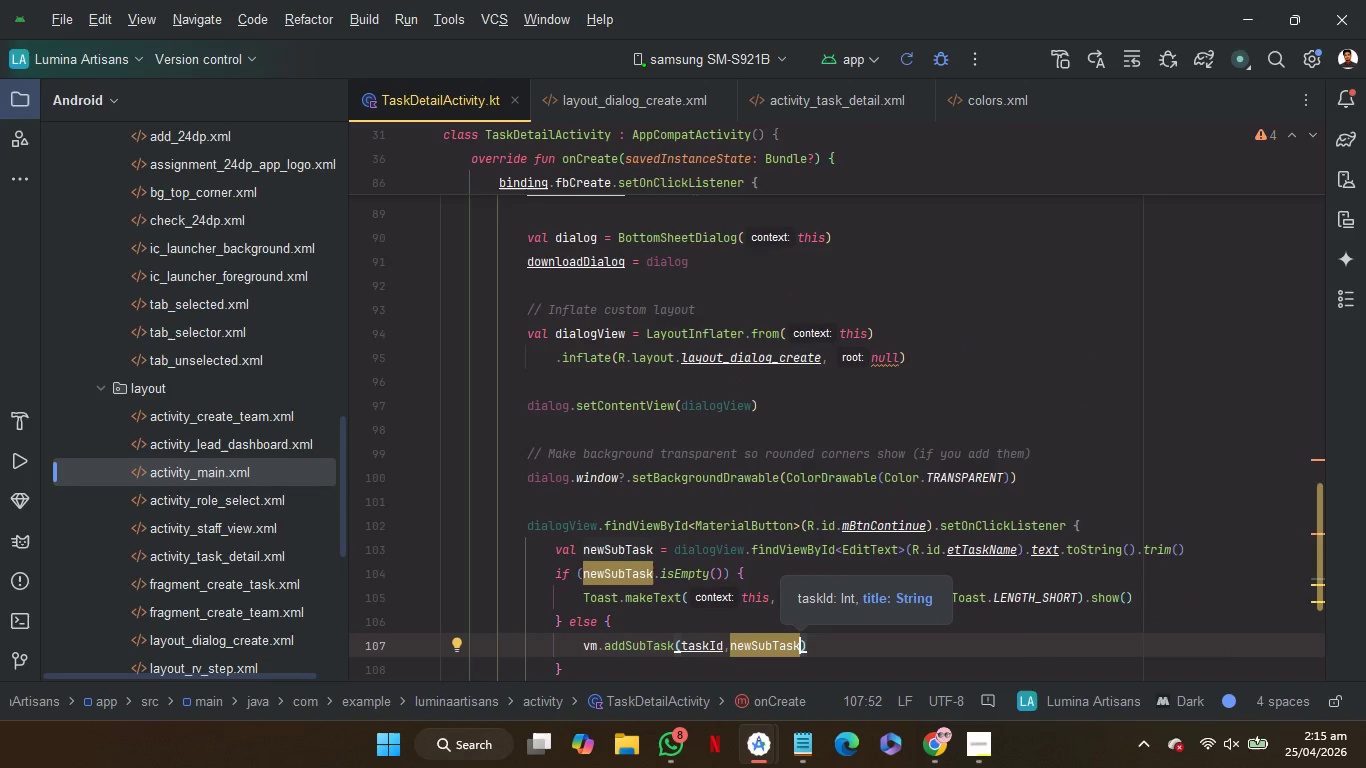 
left_click([828, 647])
 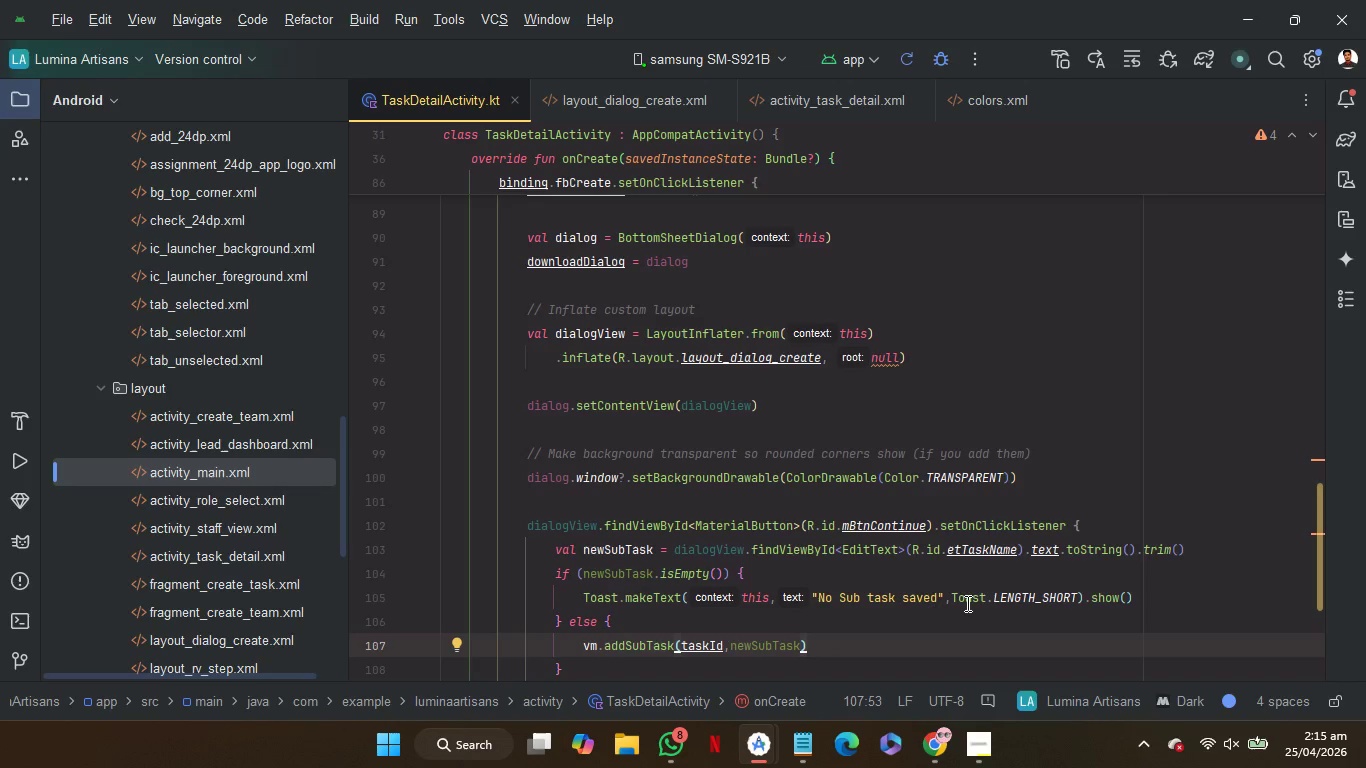 
scroll: coordinate [966, 603], scroll_direction: down, amount: 1.0
 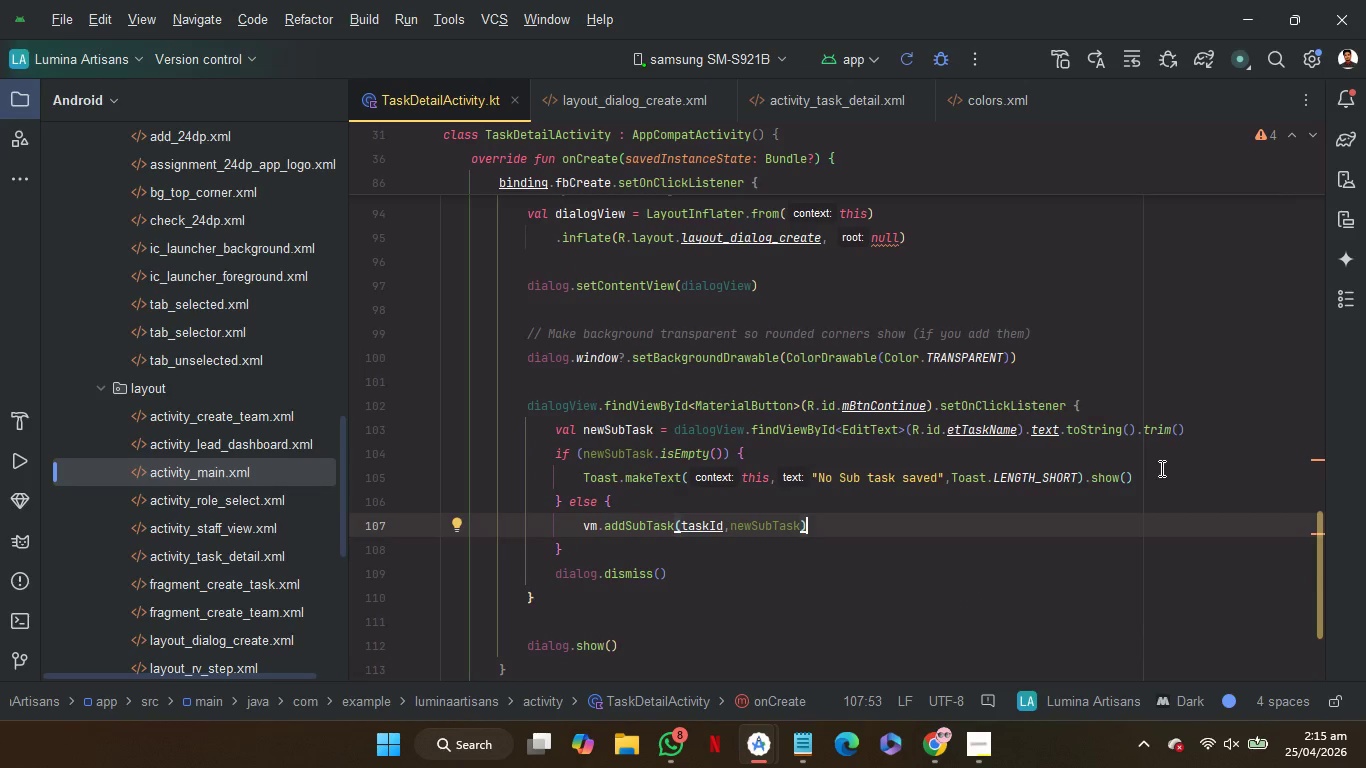 
wait(10.48)
 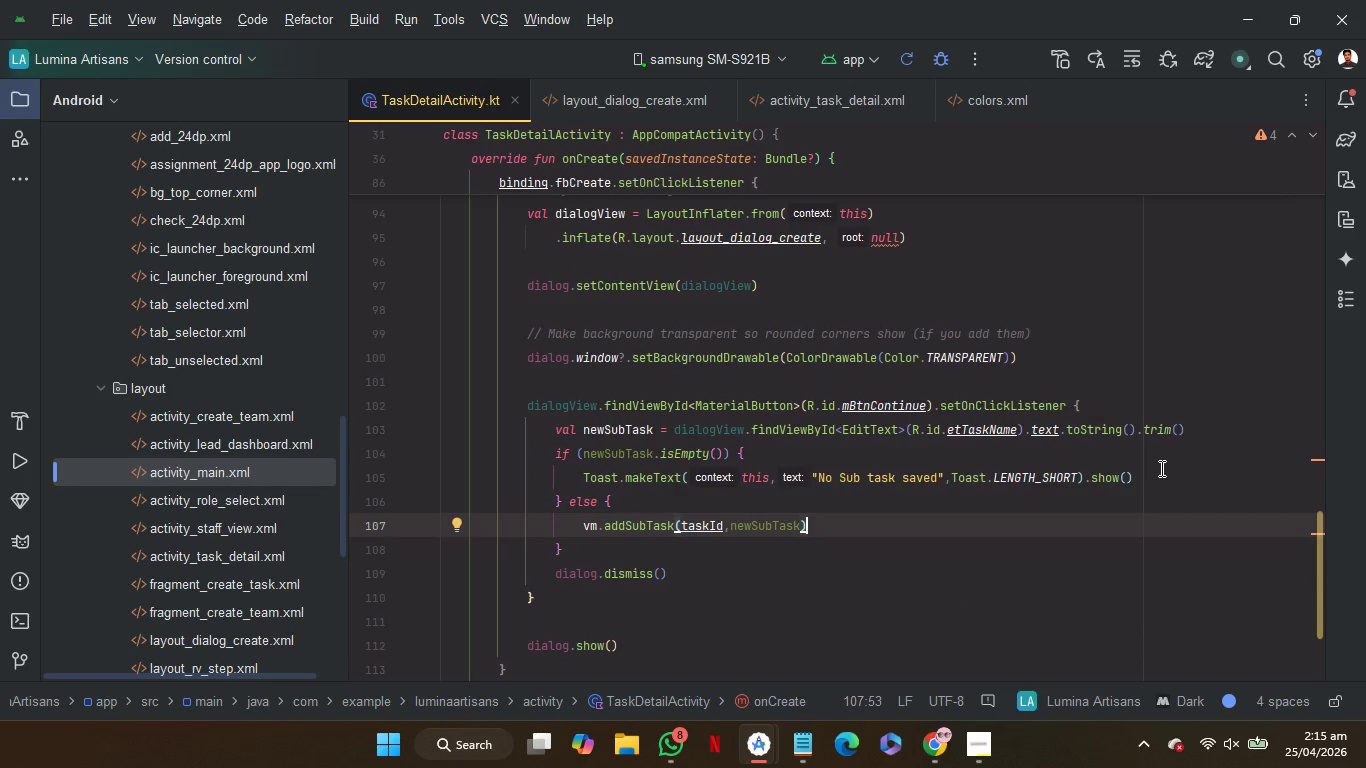 
left_click([871, 549])
 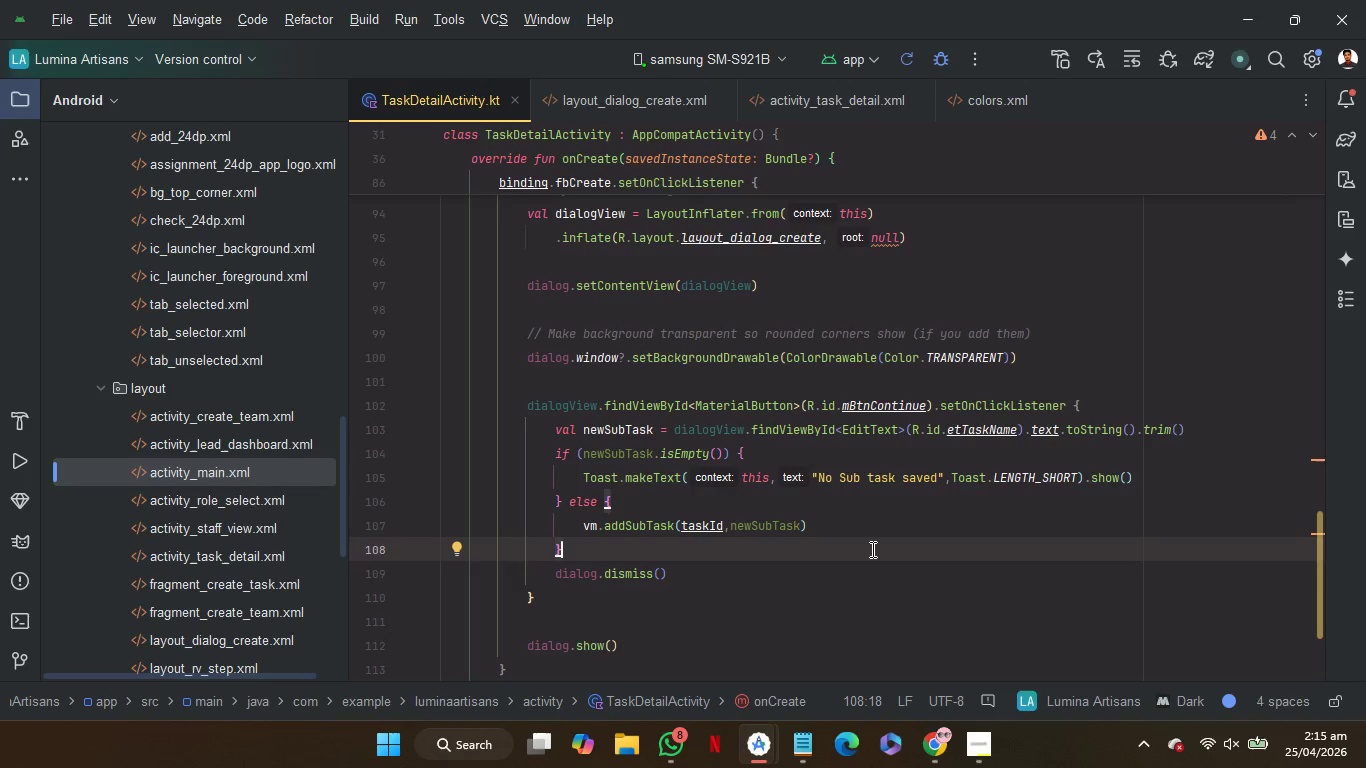 
wait(5.75)
 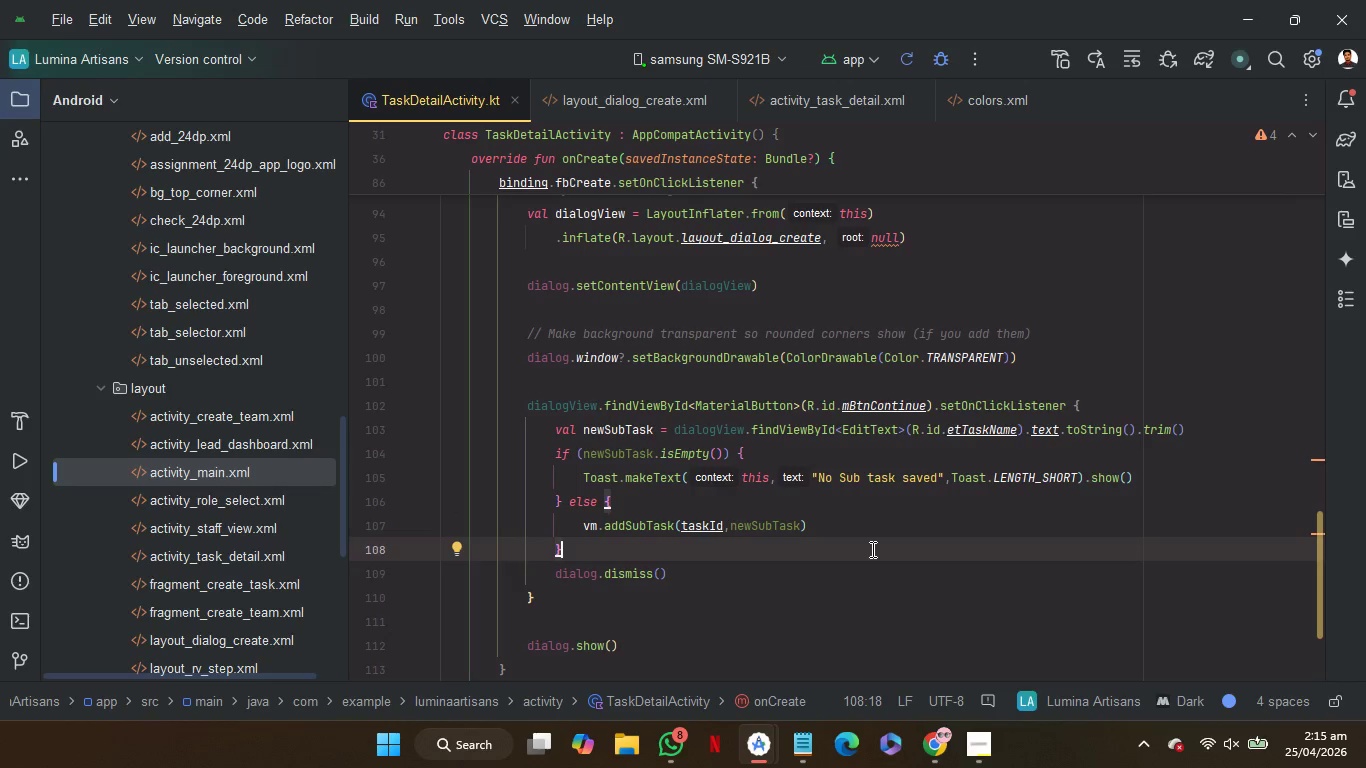 
key(Enter)
 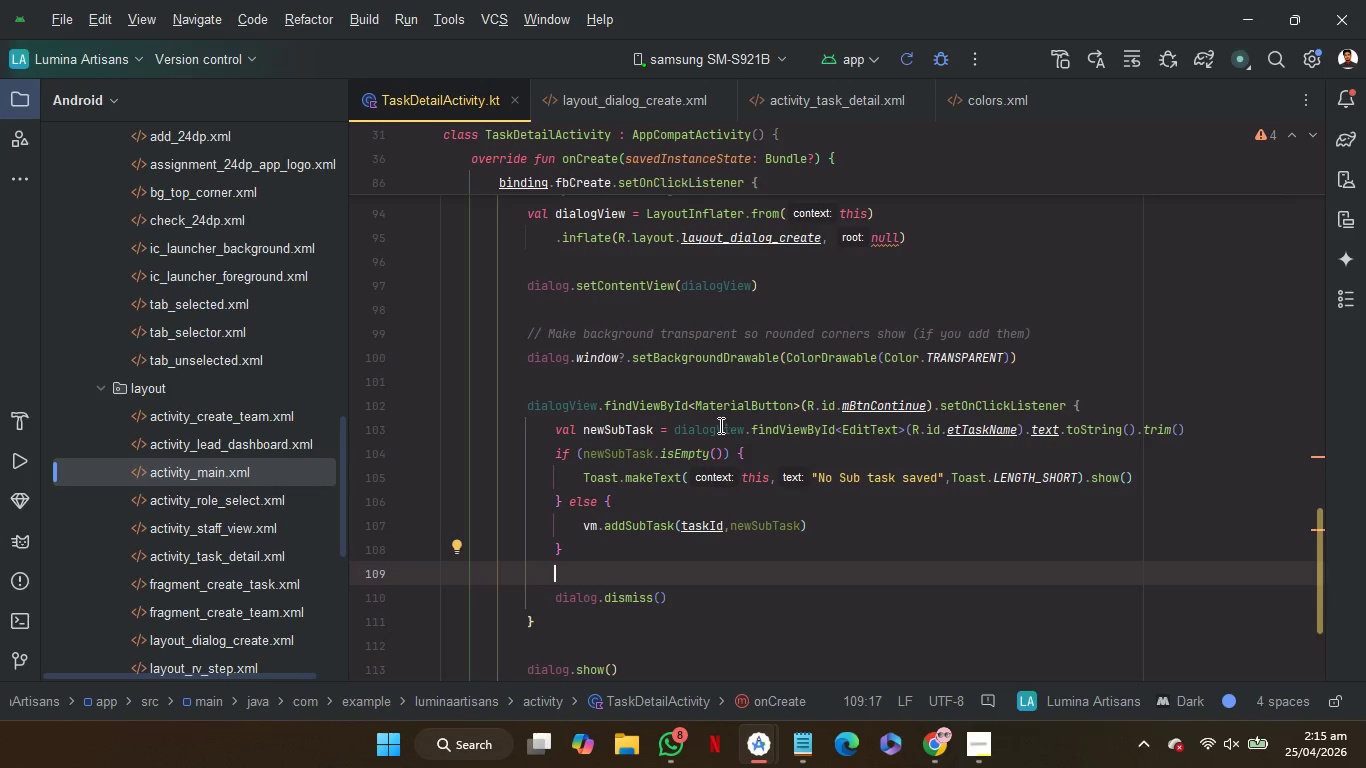 
left_click([717, 427])
 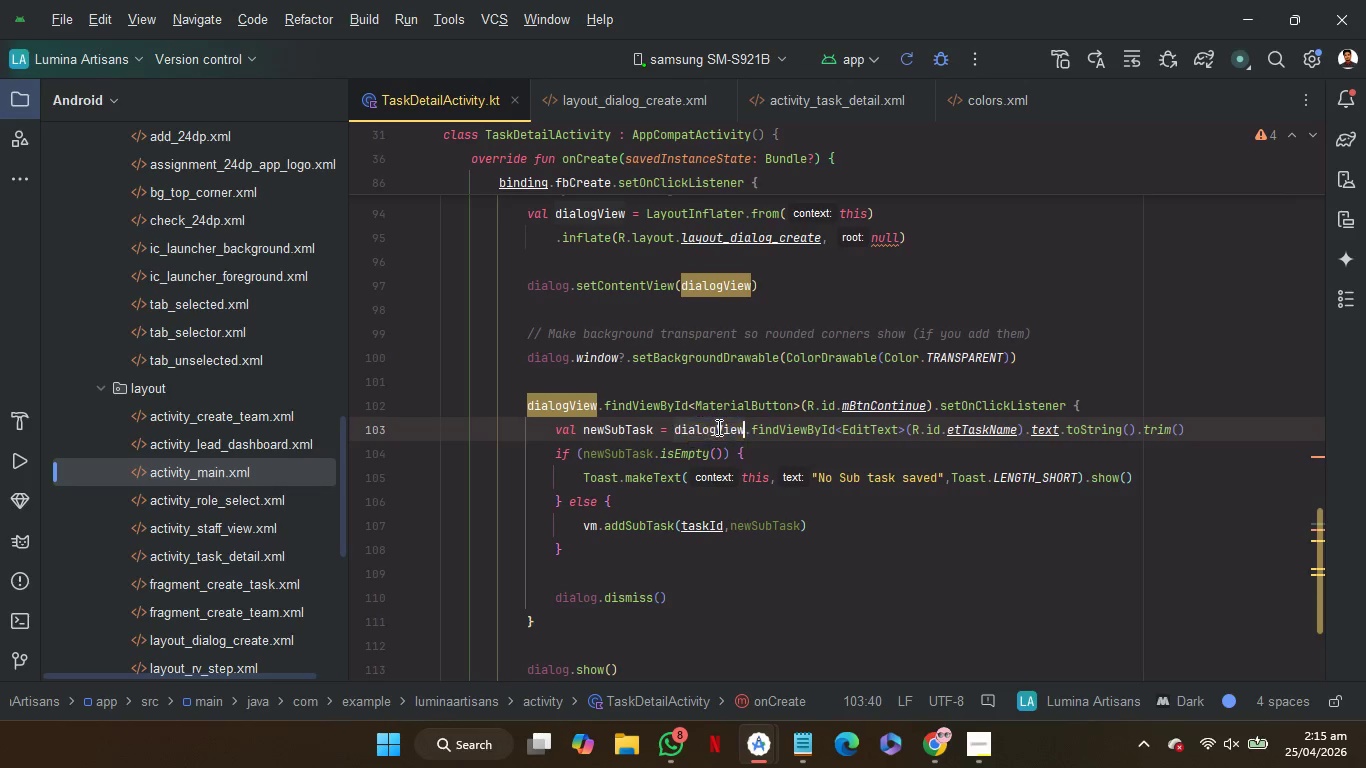 
left_click_drag(start_coordinate=[717, 427], to_coordinate=[991, 425])
 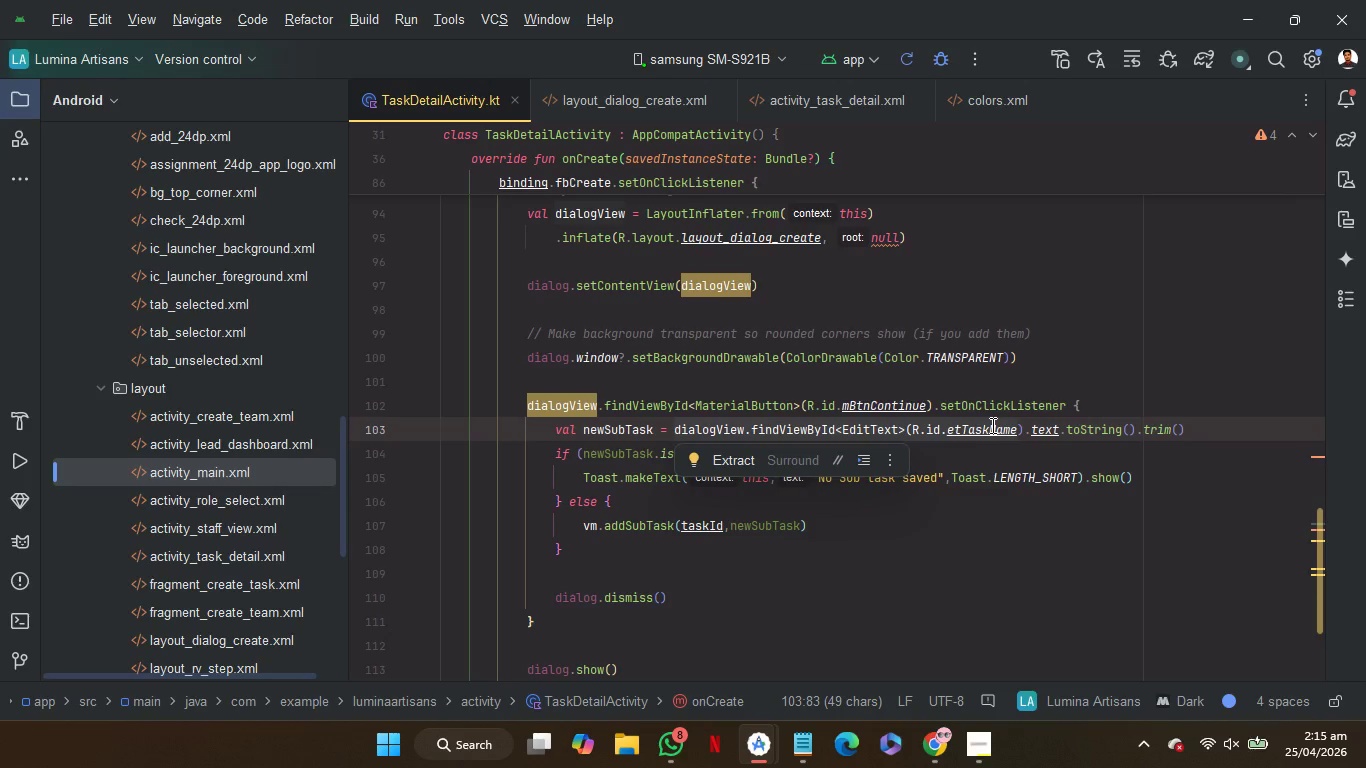 
key(Shift+ArrowRight)
 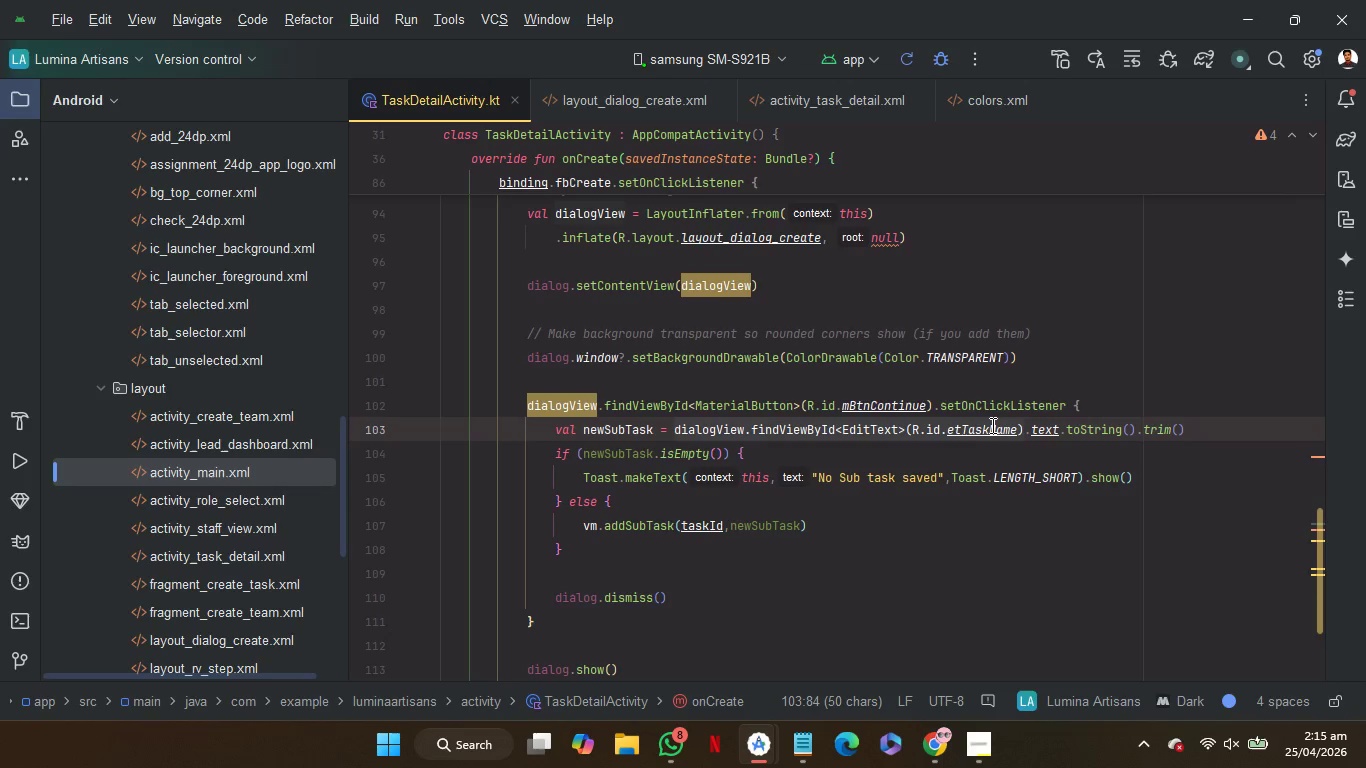 
key(Shift+ArrowRight)
 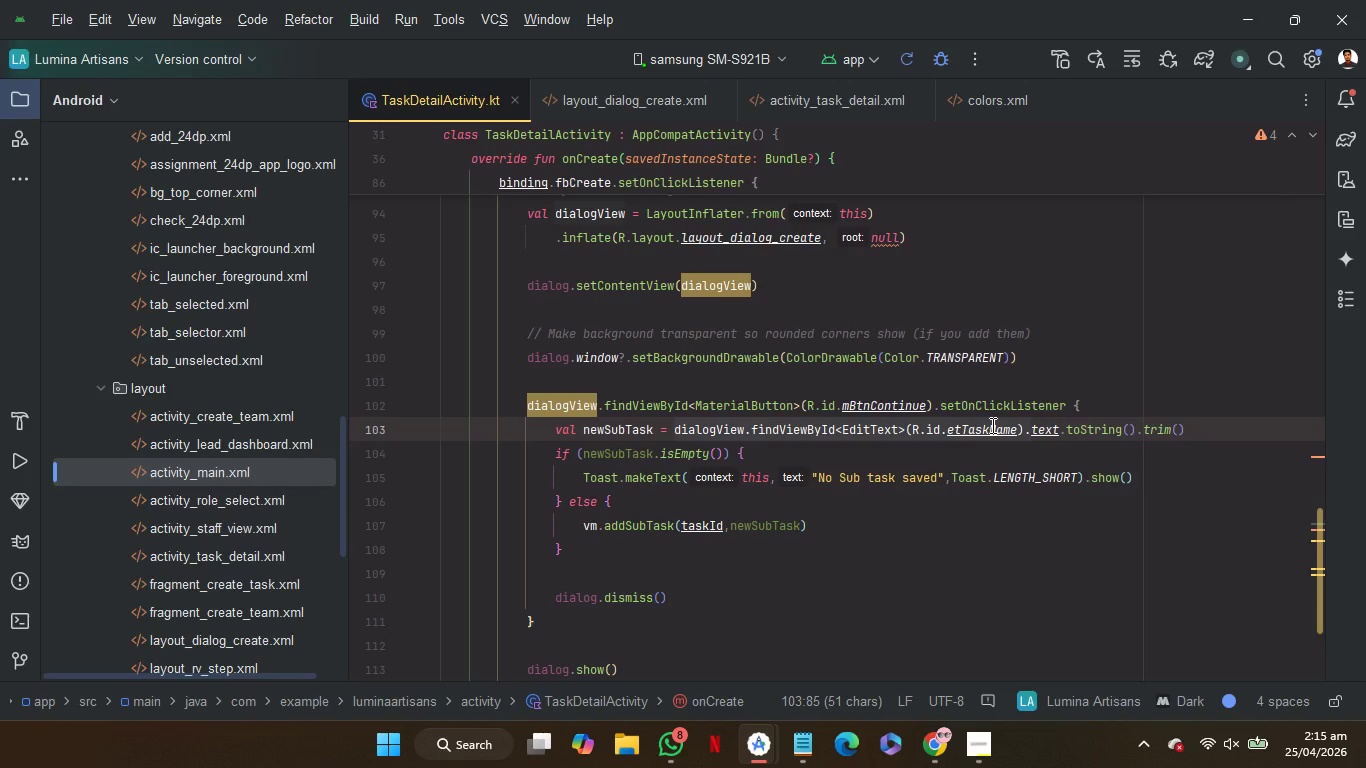 
key(Shift+ArrowLeft)
 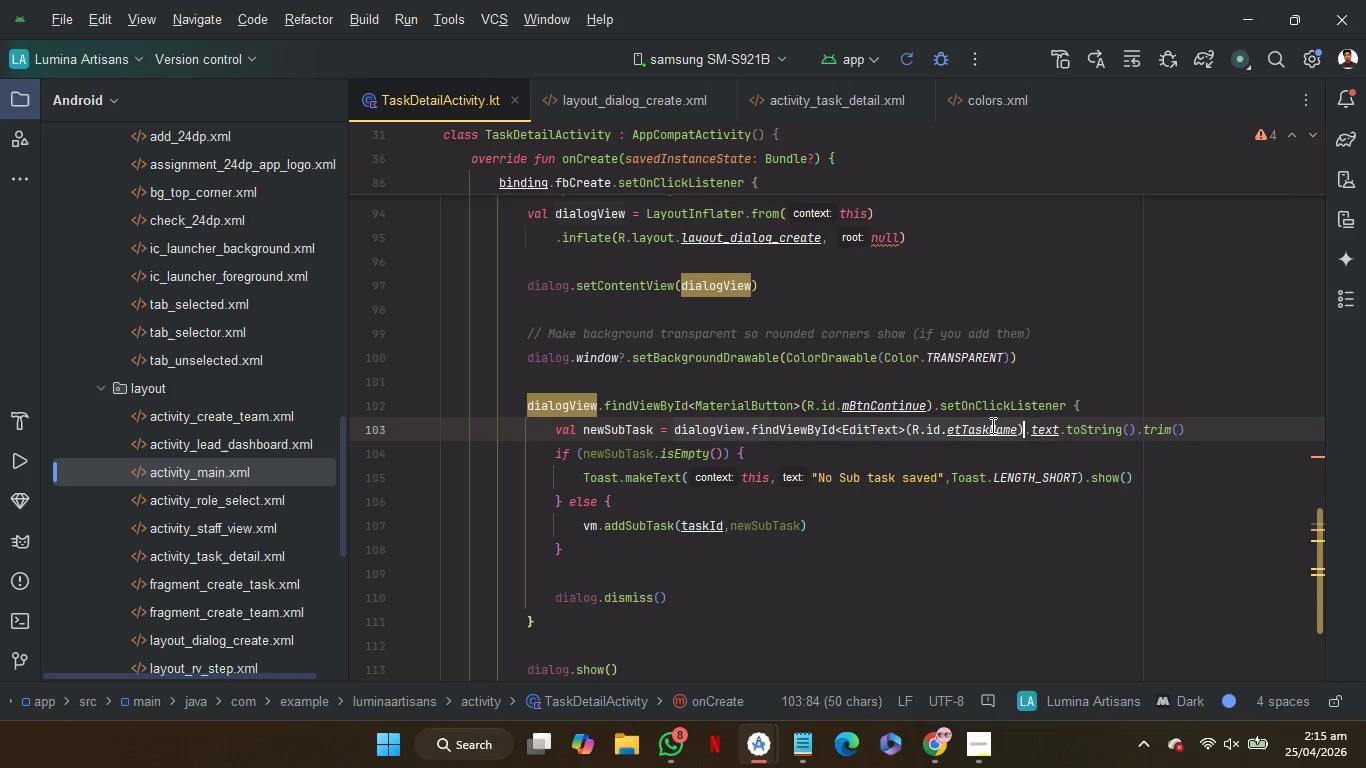 
key(Control+C)
 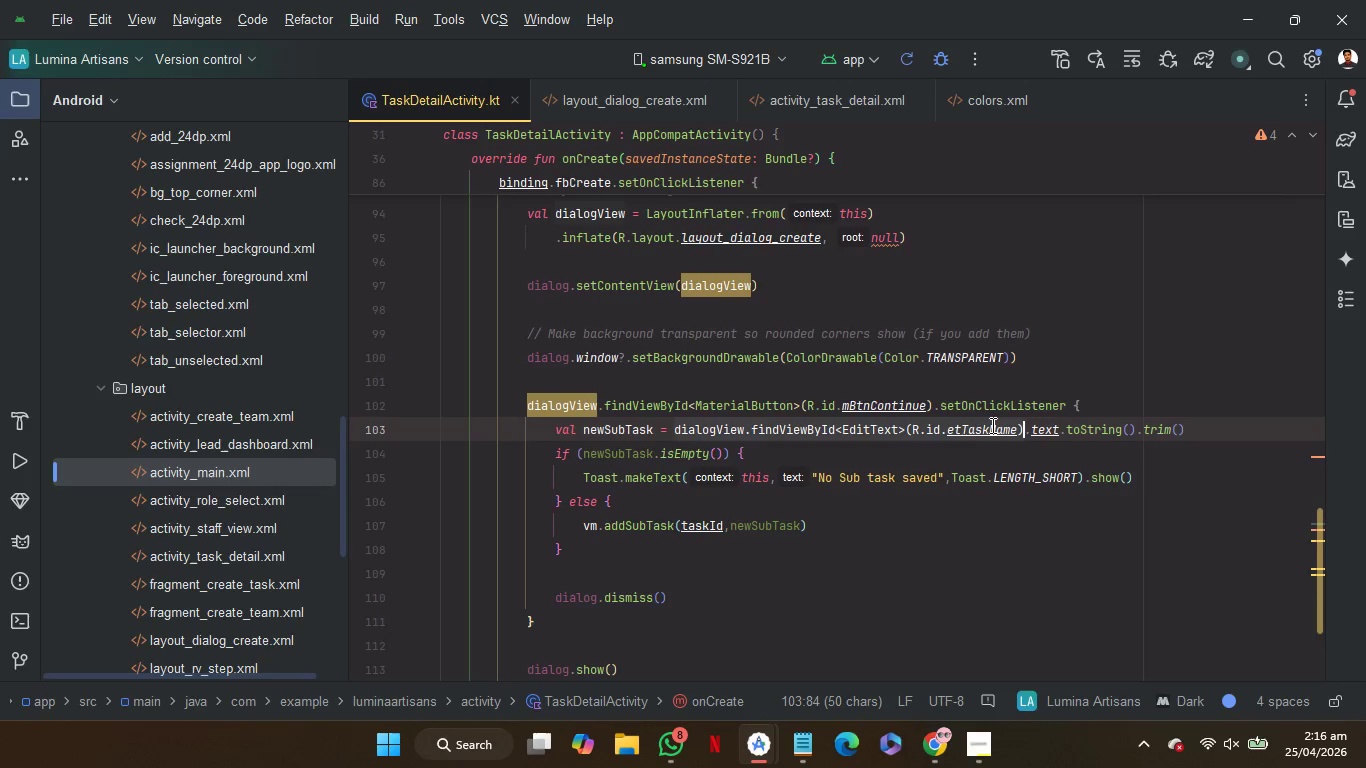 
key(Control+C)
 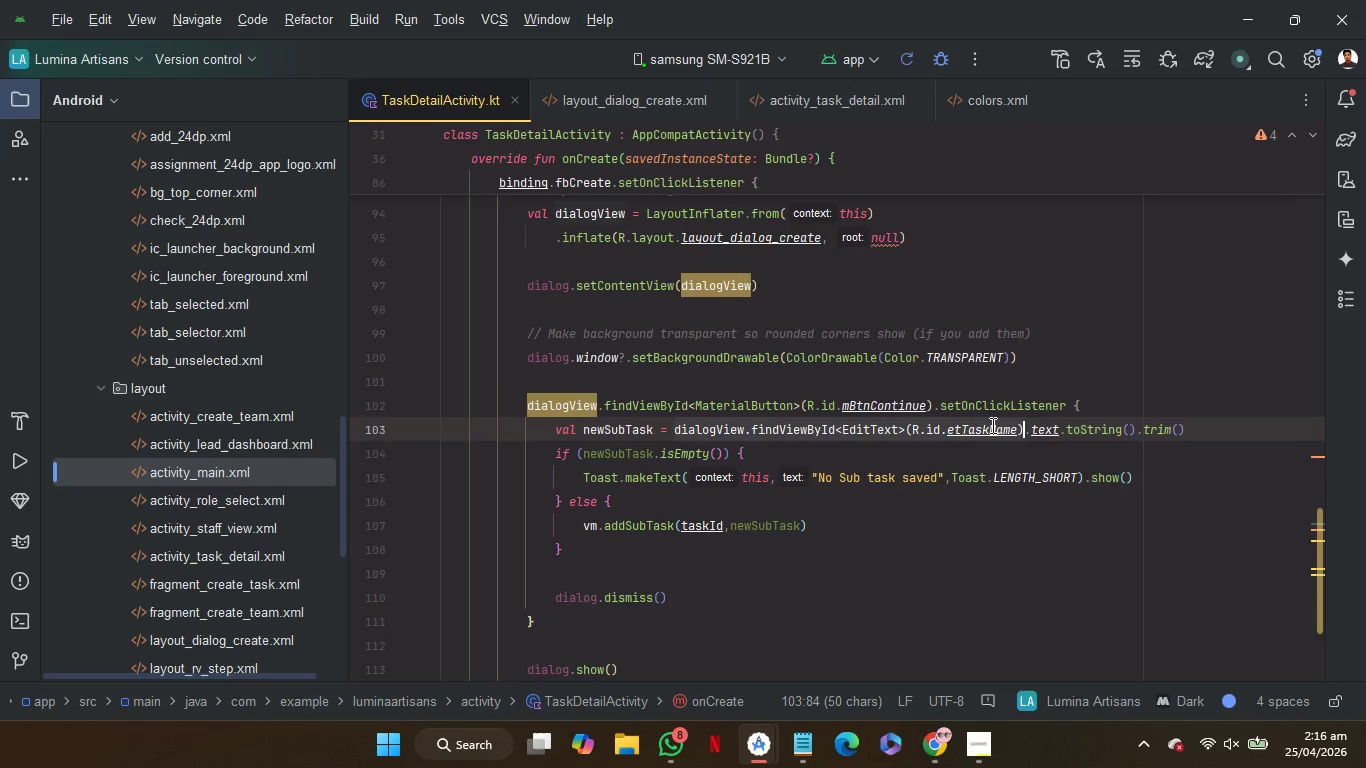 
key(Control+C)
 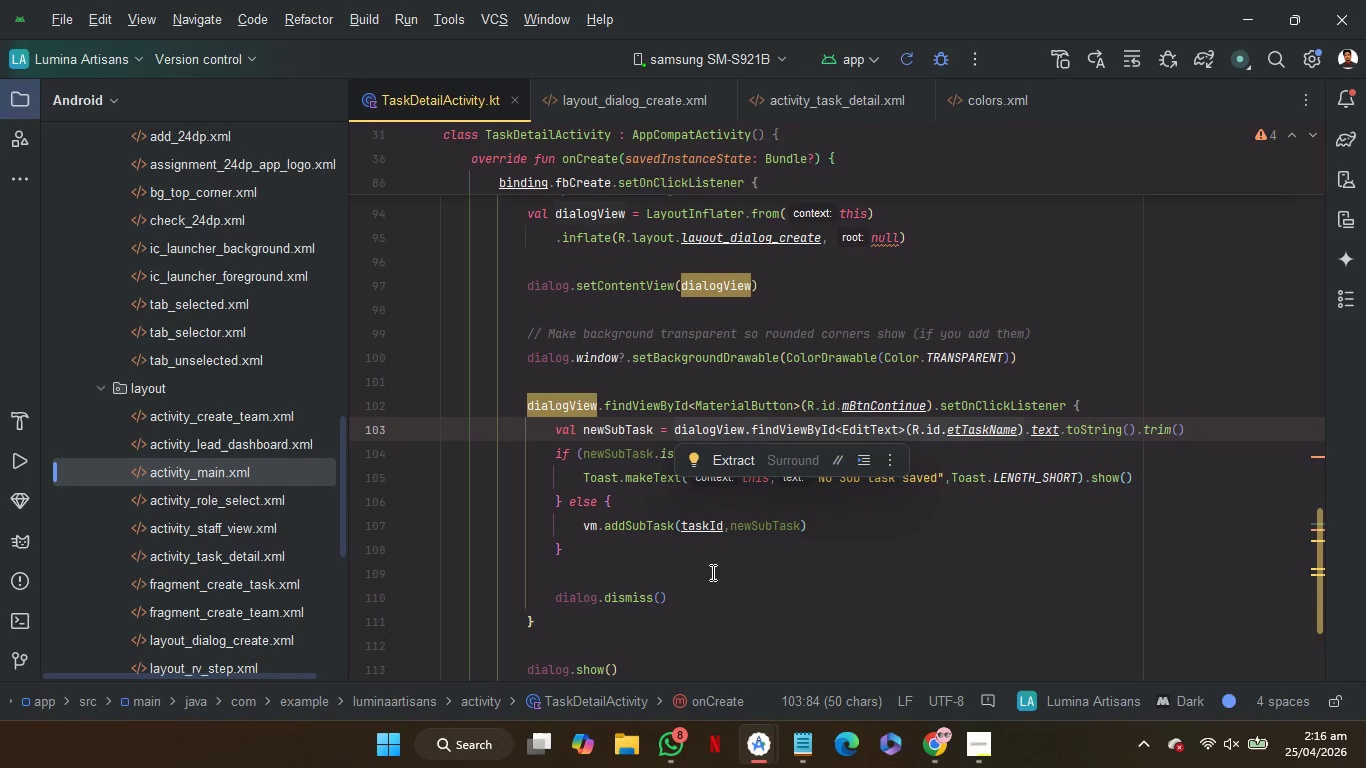 
left_click([711, 569])
 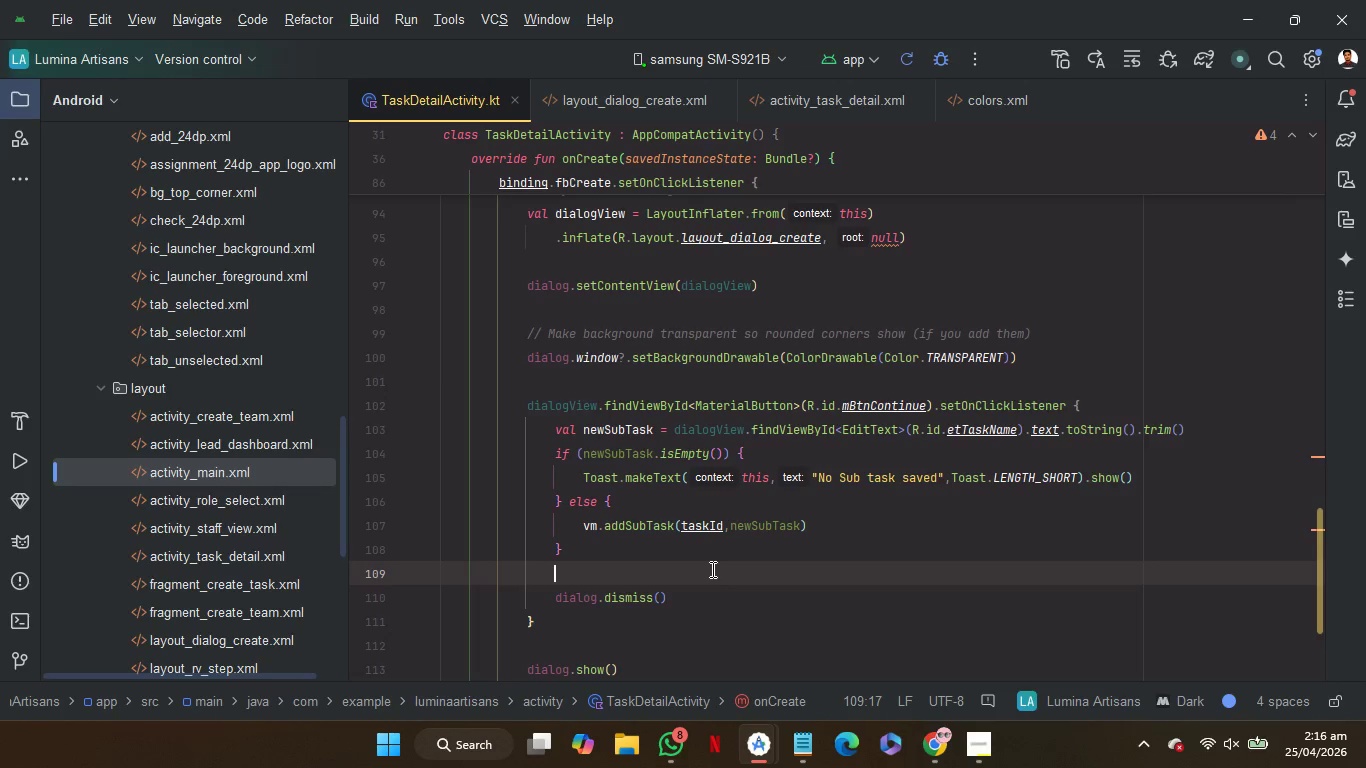 
key(Control+V)
 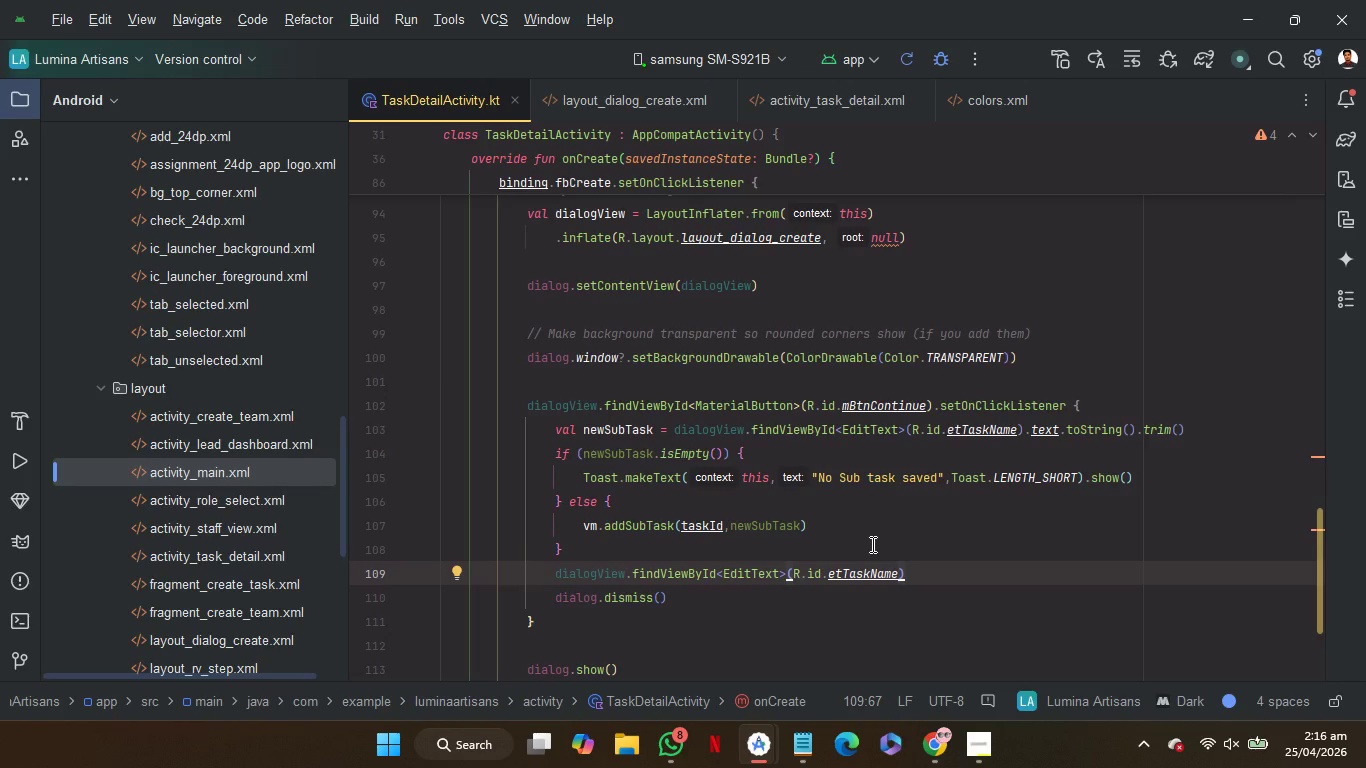 
key(Period)
 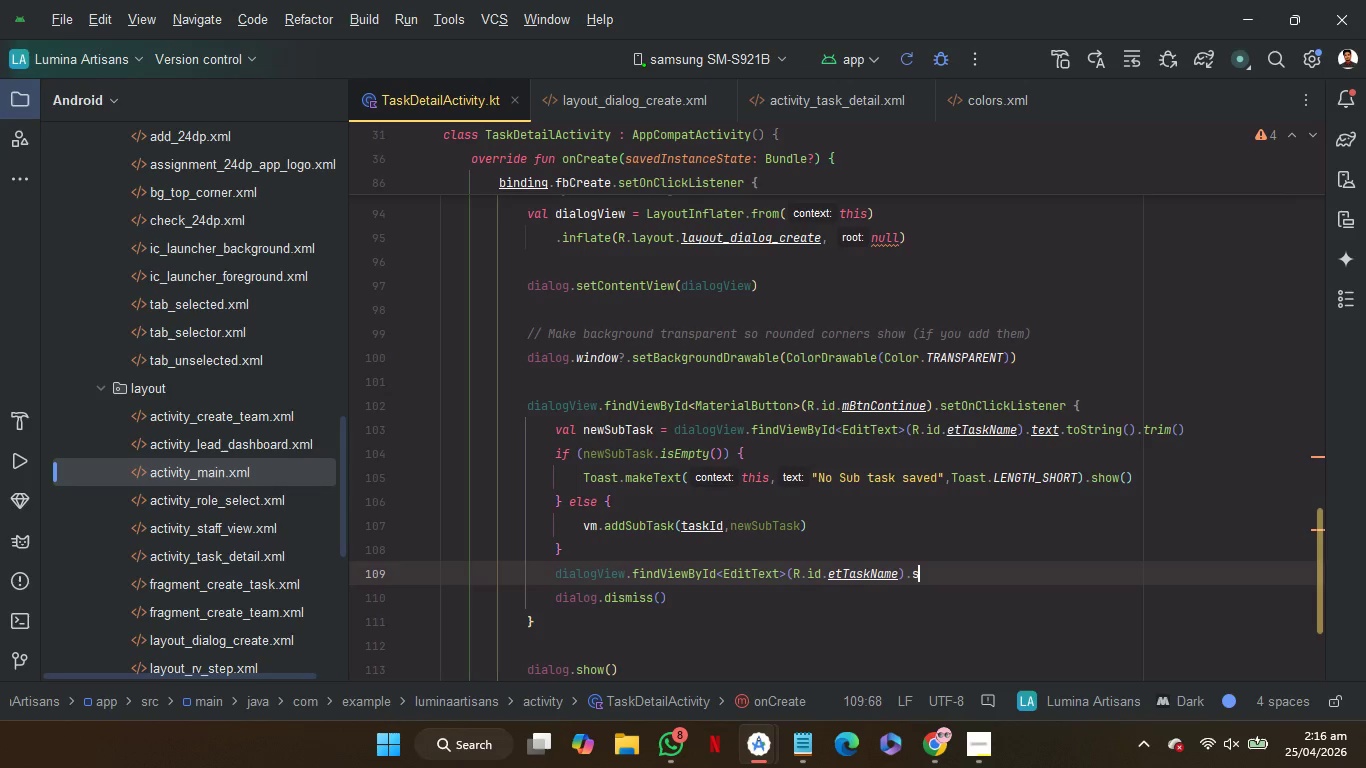 
key(S)
 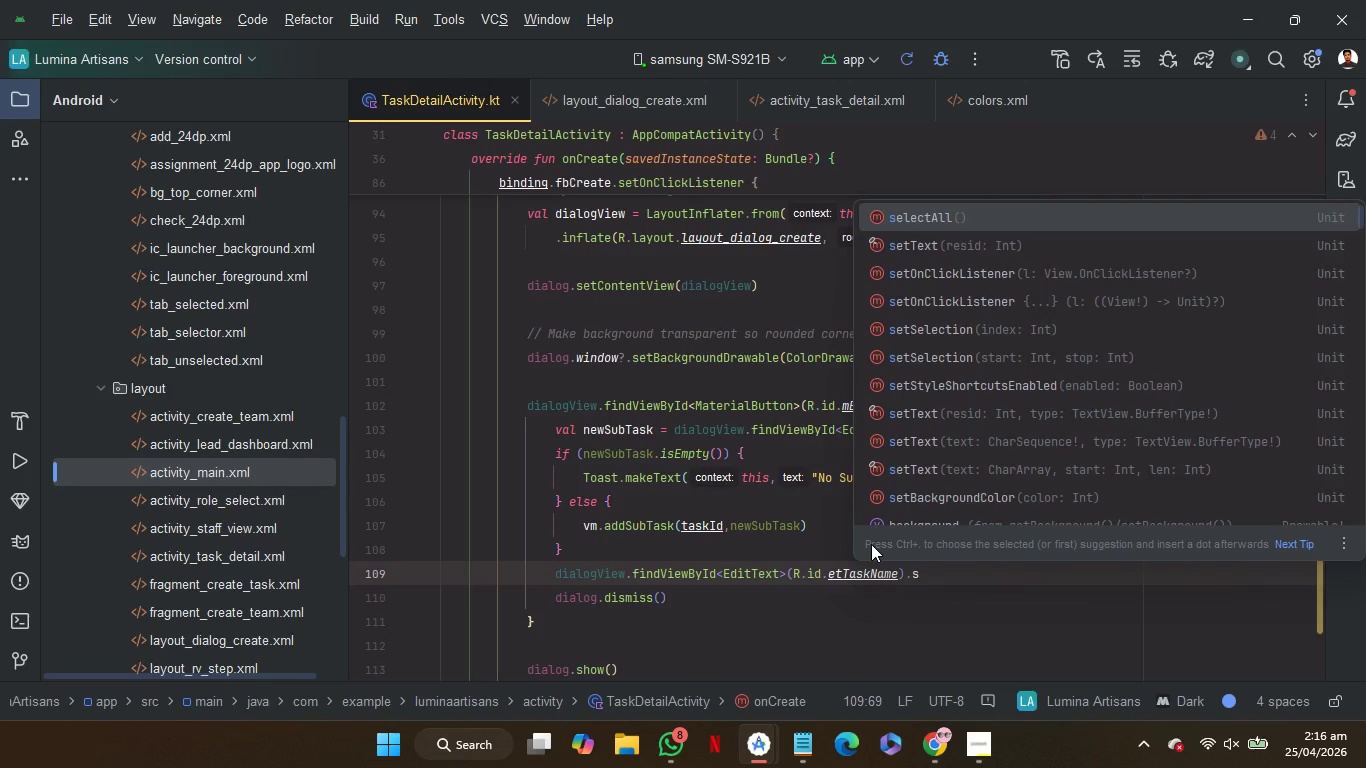 
key(ArrowDown)
 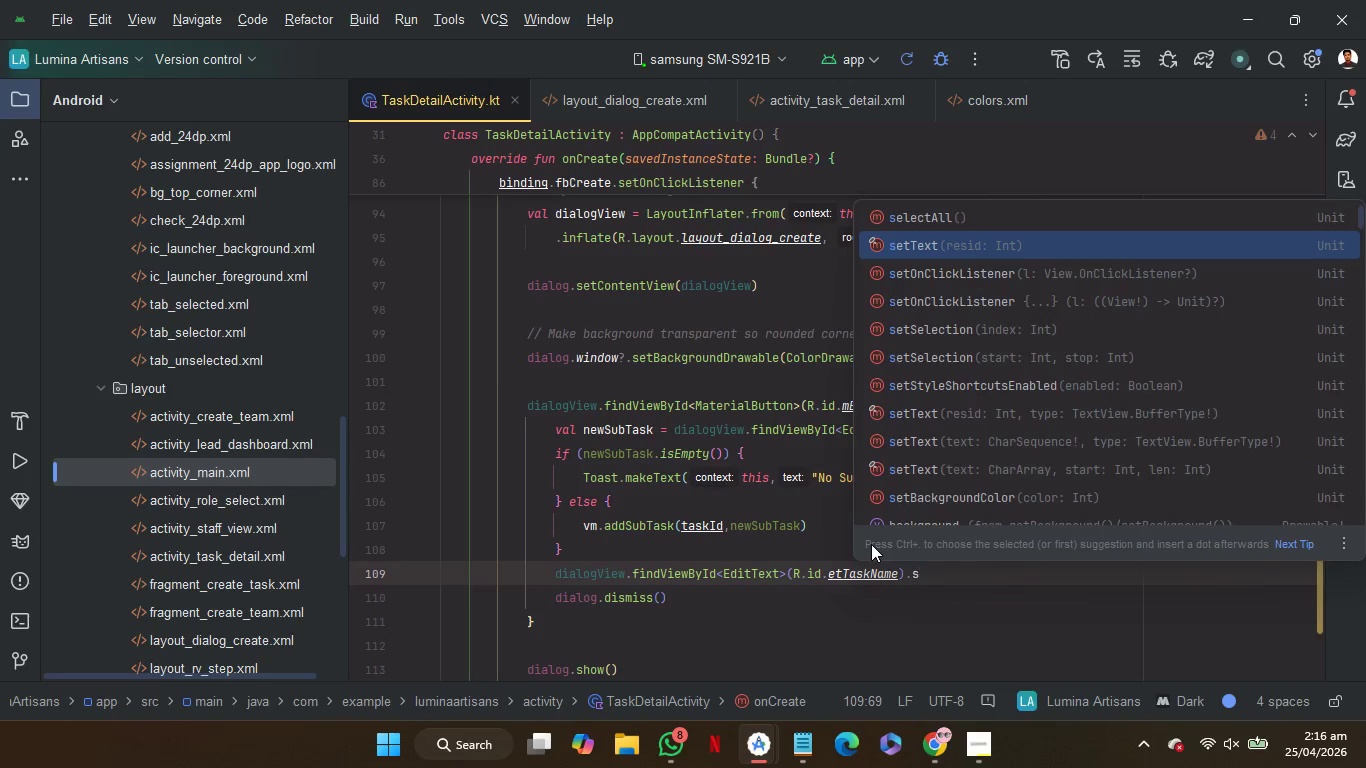 
key(Enter)
 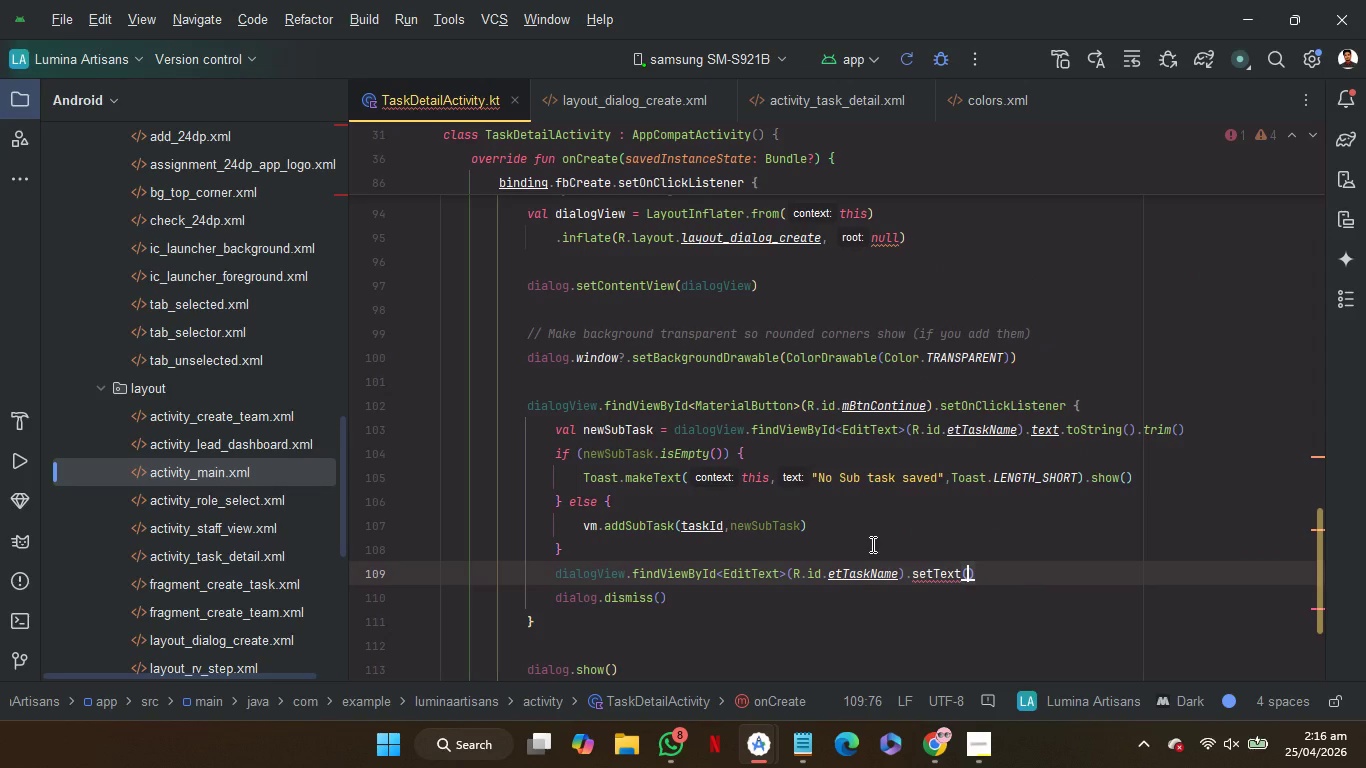 
key(Shift+Quote)
 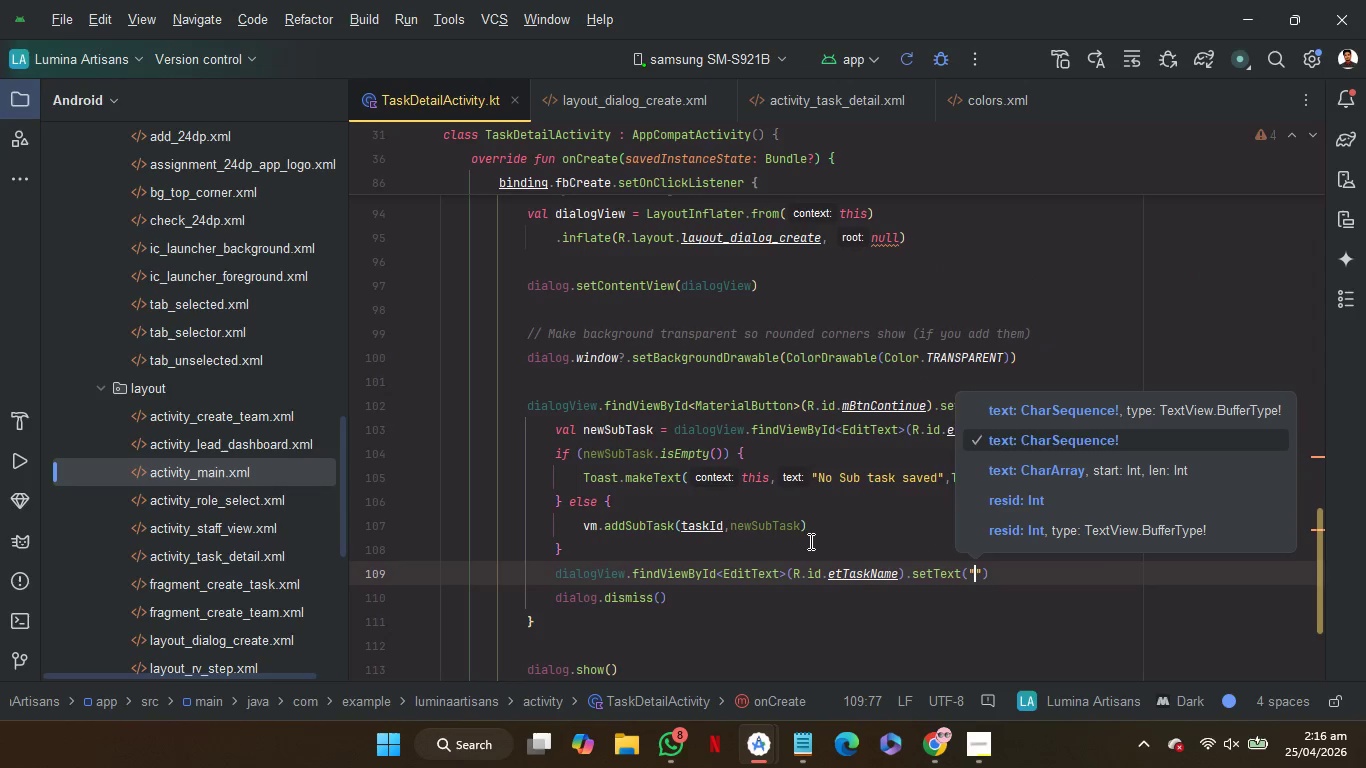 
left_click([812, 547])
 